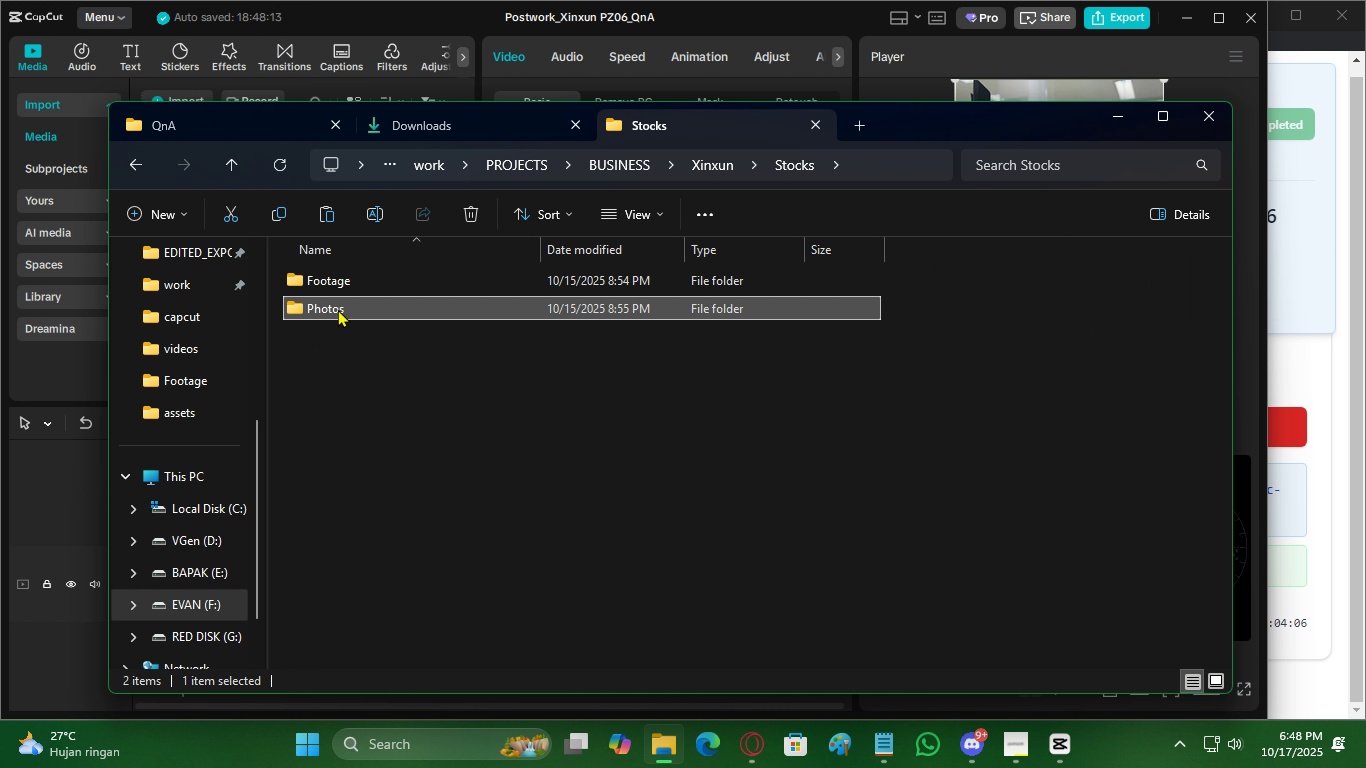 
double_click([338, 309])
 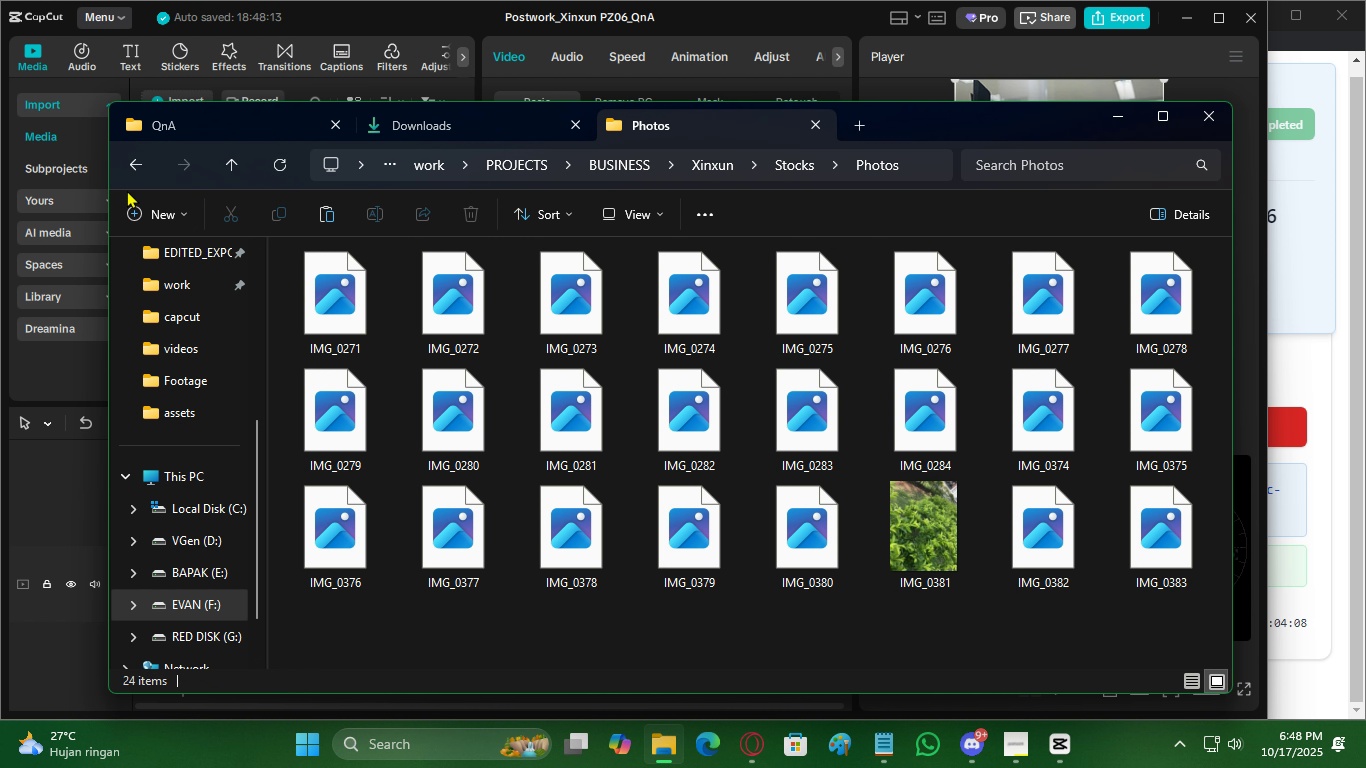 
left_click([134, 170])
 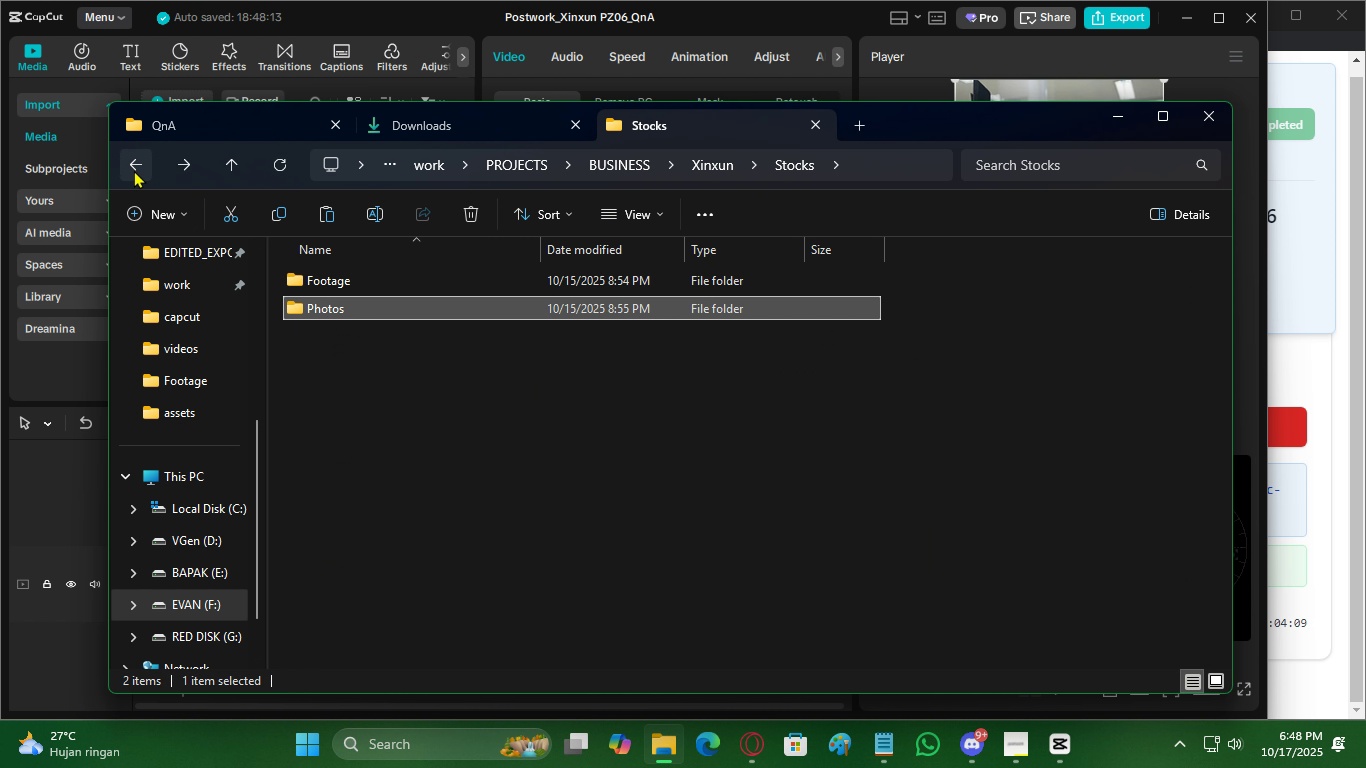 
left_click([134, 170])
 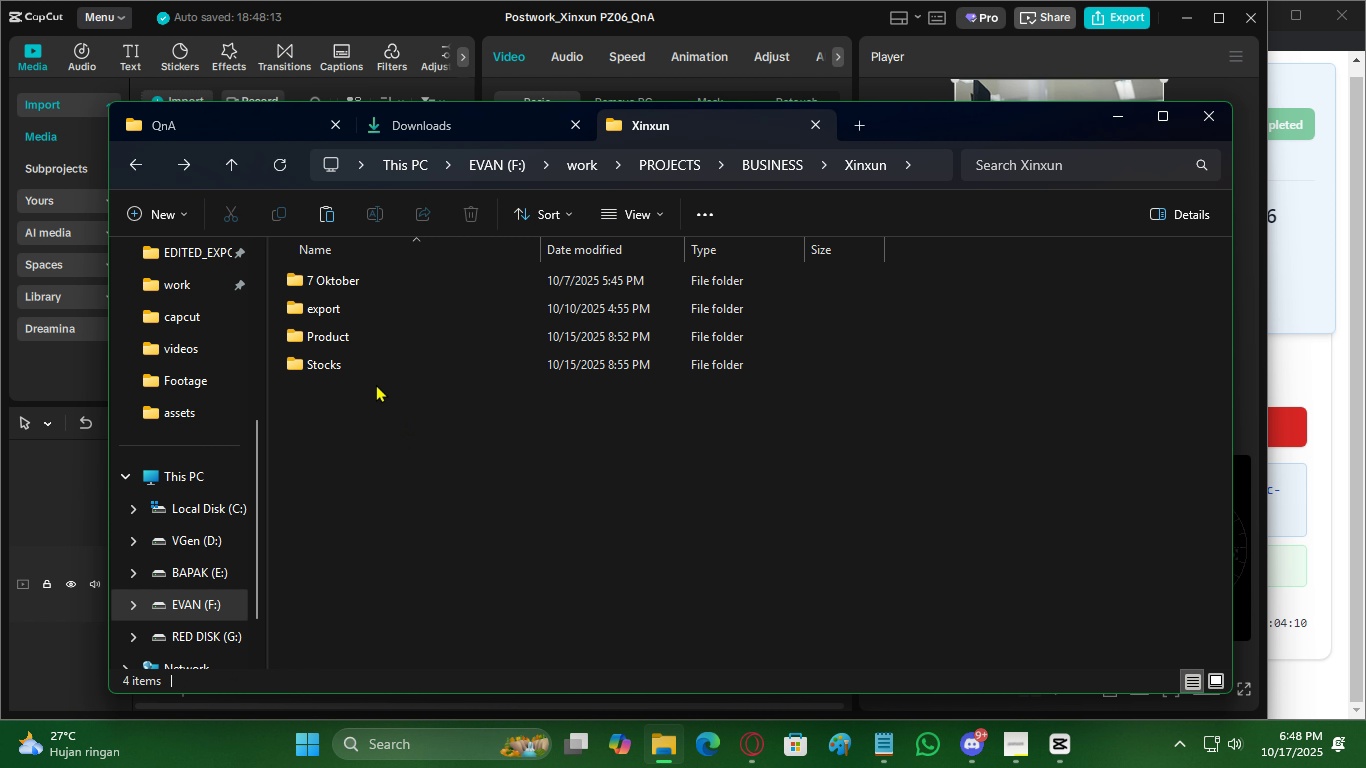 
double_click([357, 360])
 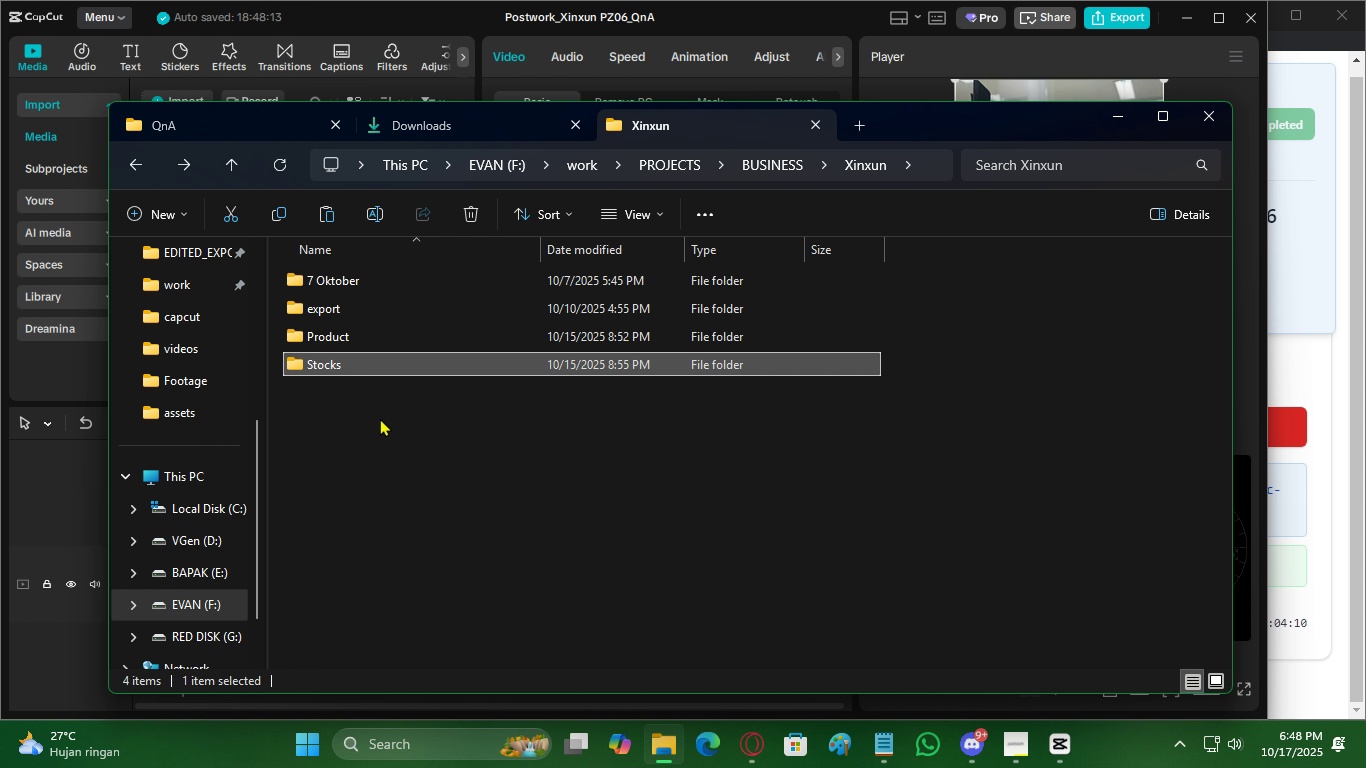 
triple_click([380, 418])
 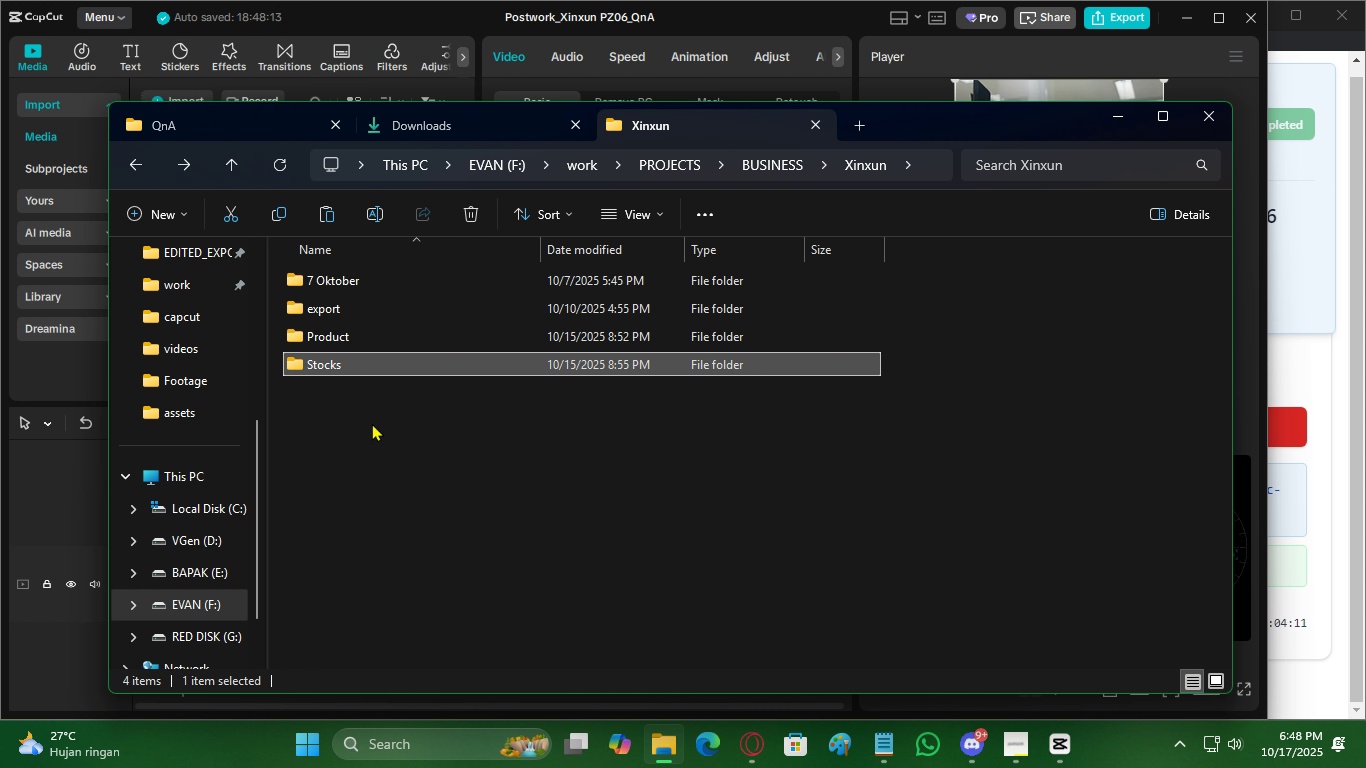 
double_click([373, 425])
 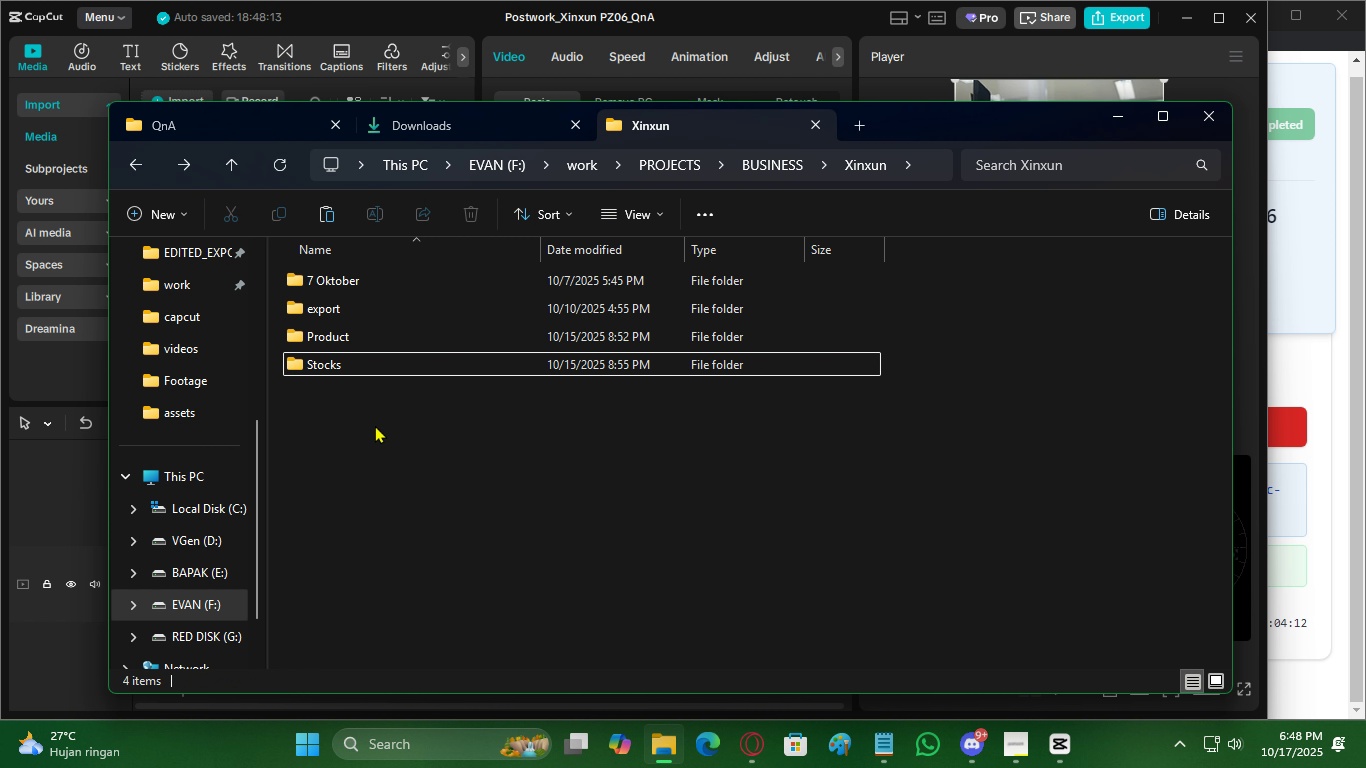 
key(Control+Shift+N)
 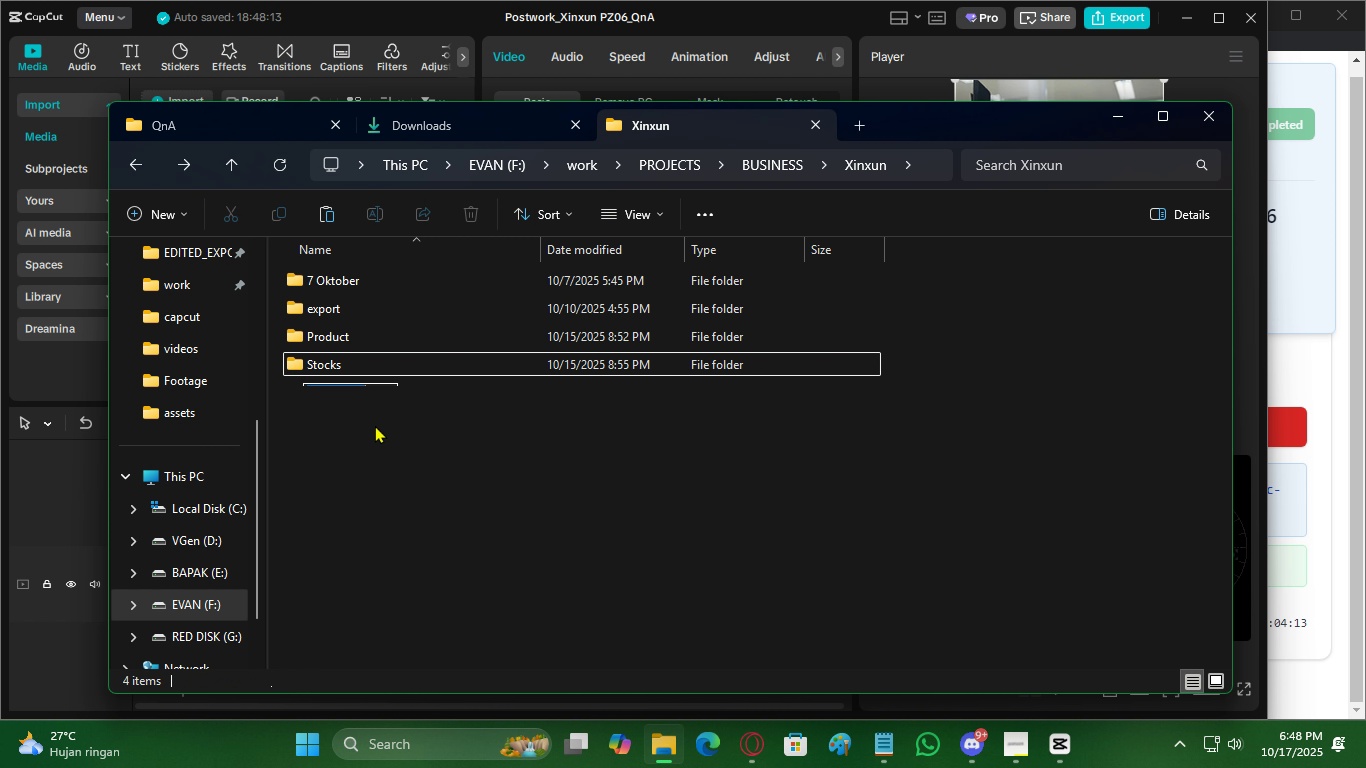 
type(Assets)
 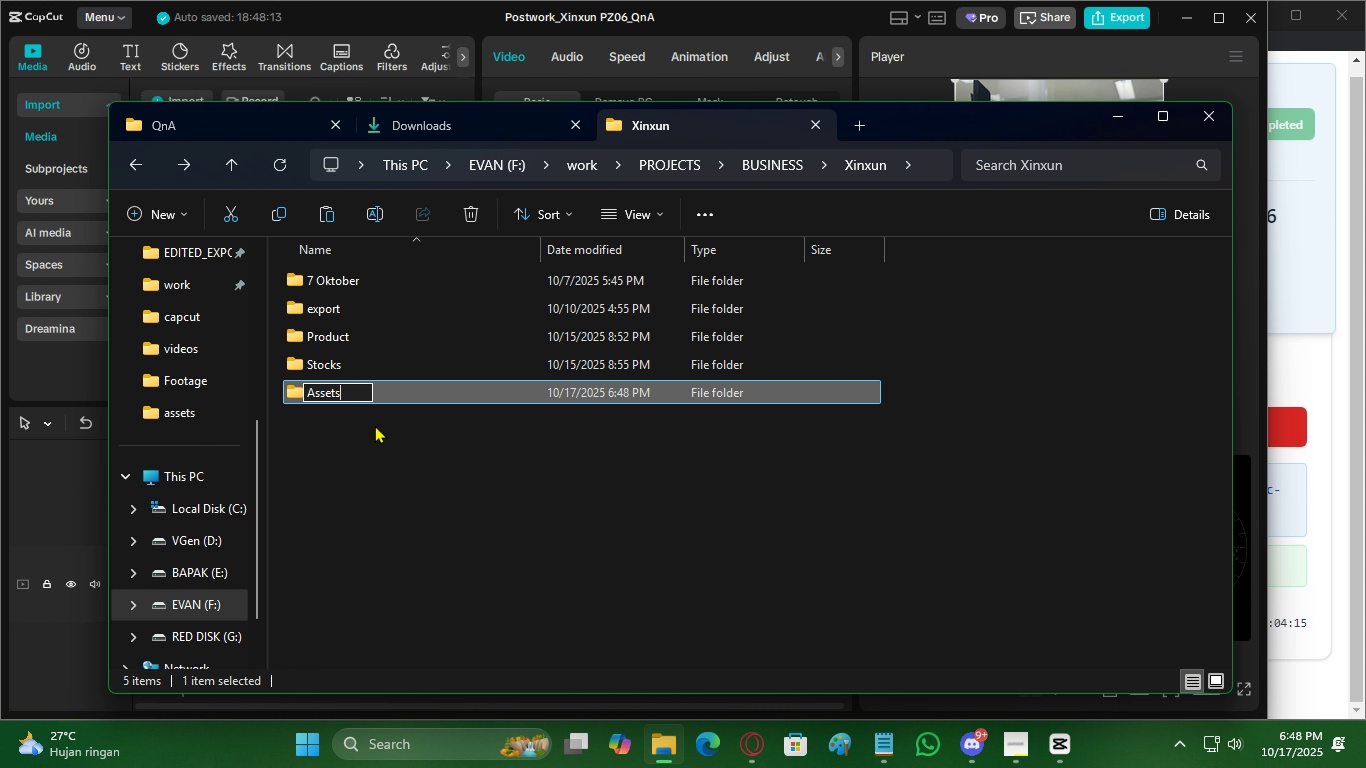 
key(Enter)
 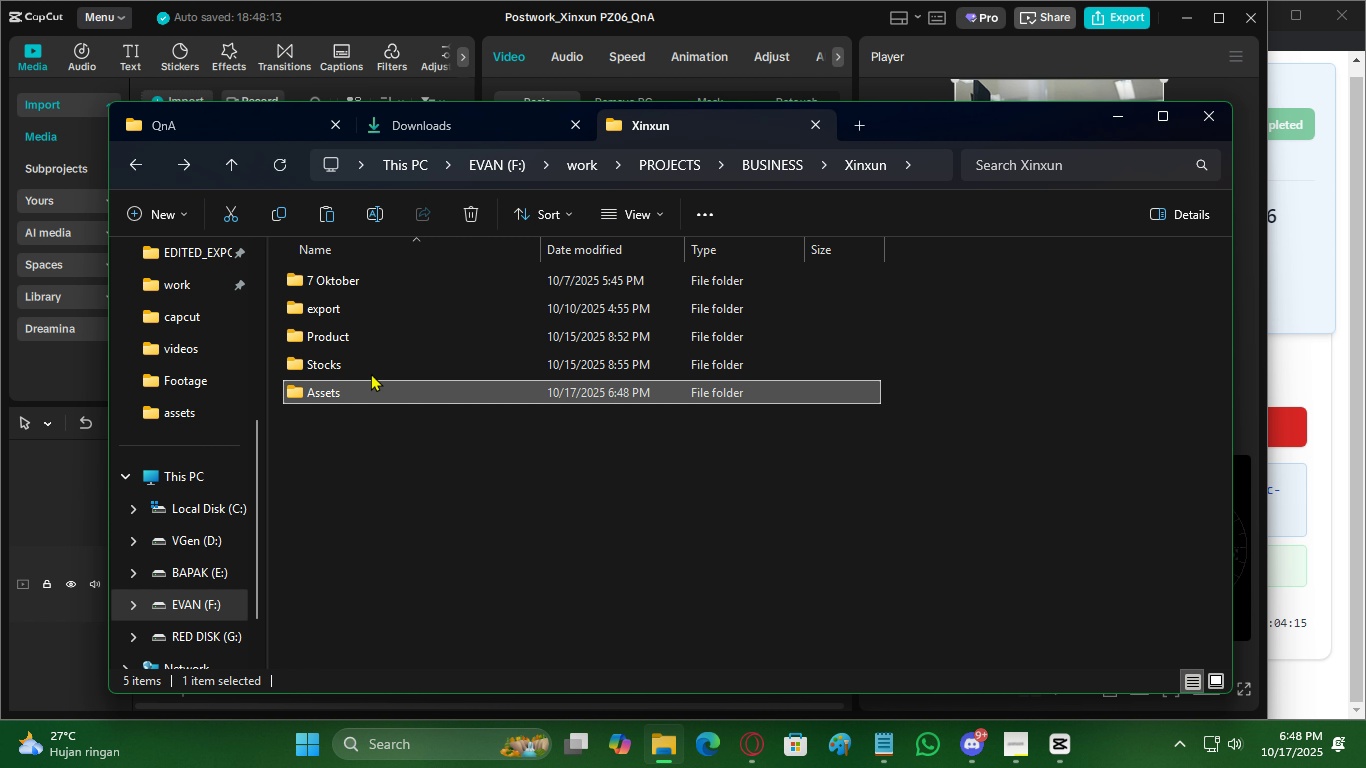 
left_click([371, 361])
 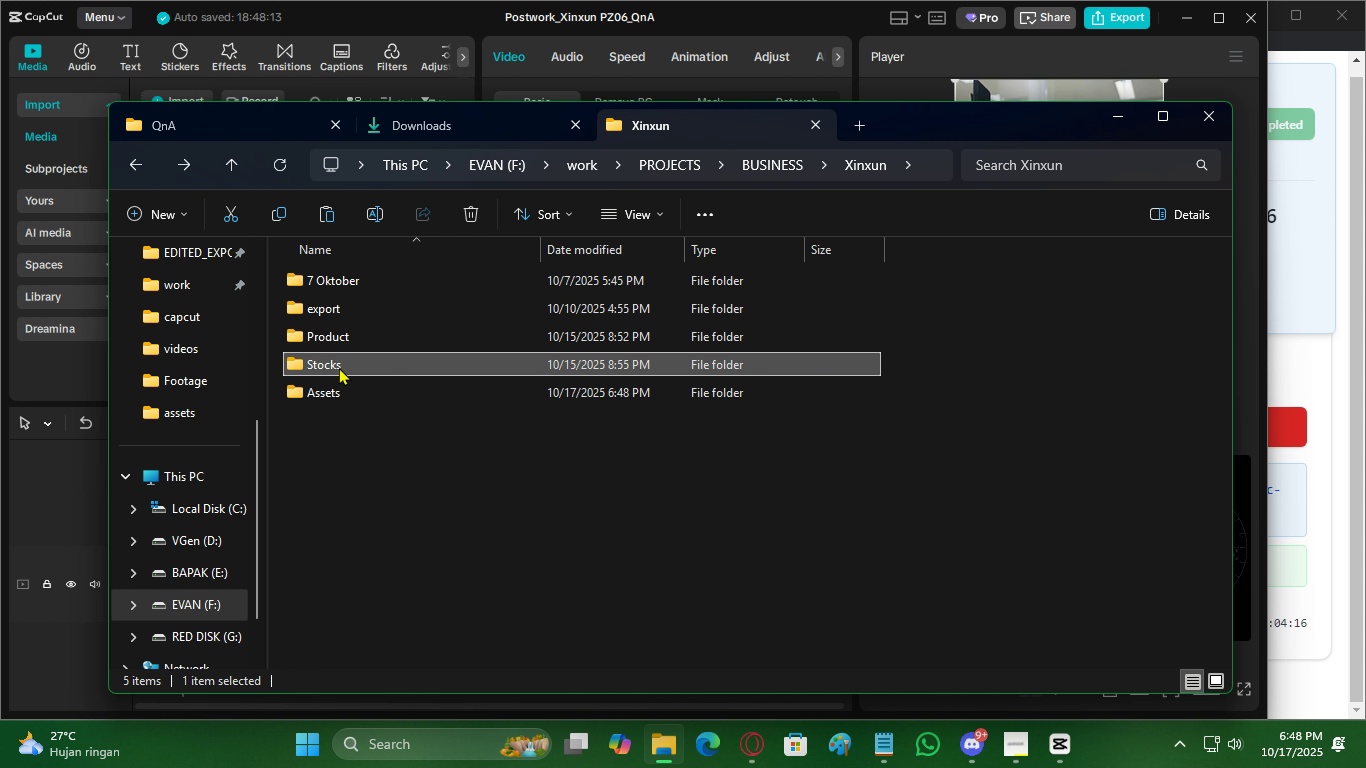 
left_click_drag(start_coordinate=[339, 367], to_coordinate=[343, 392])
 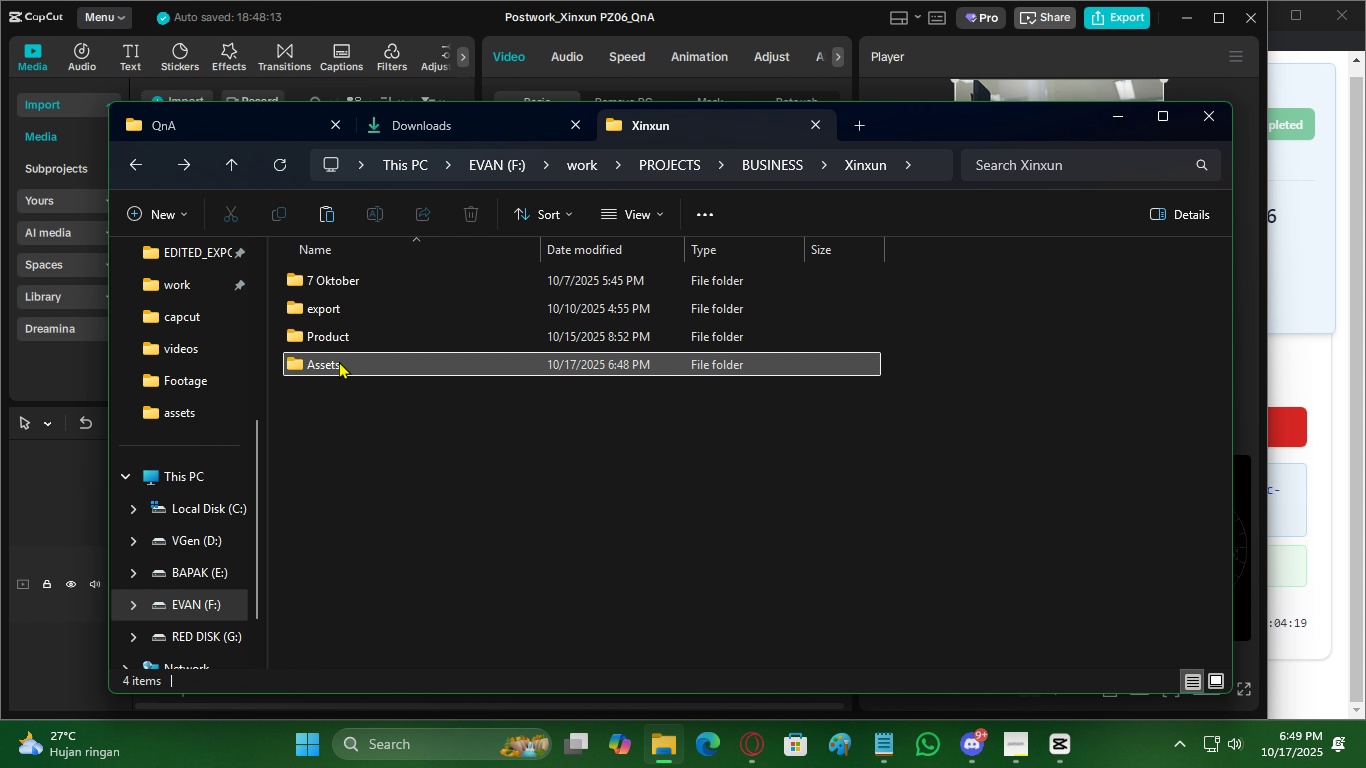 
double_click([339, 361])
 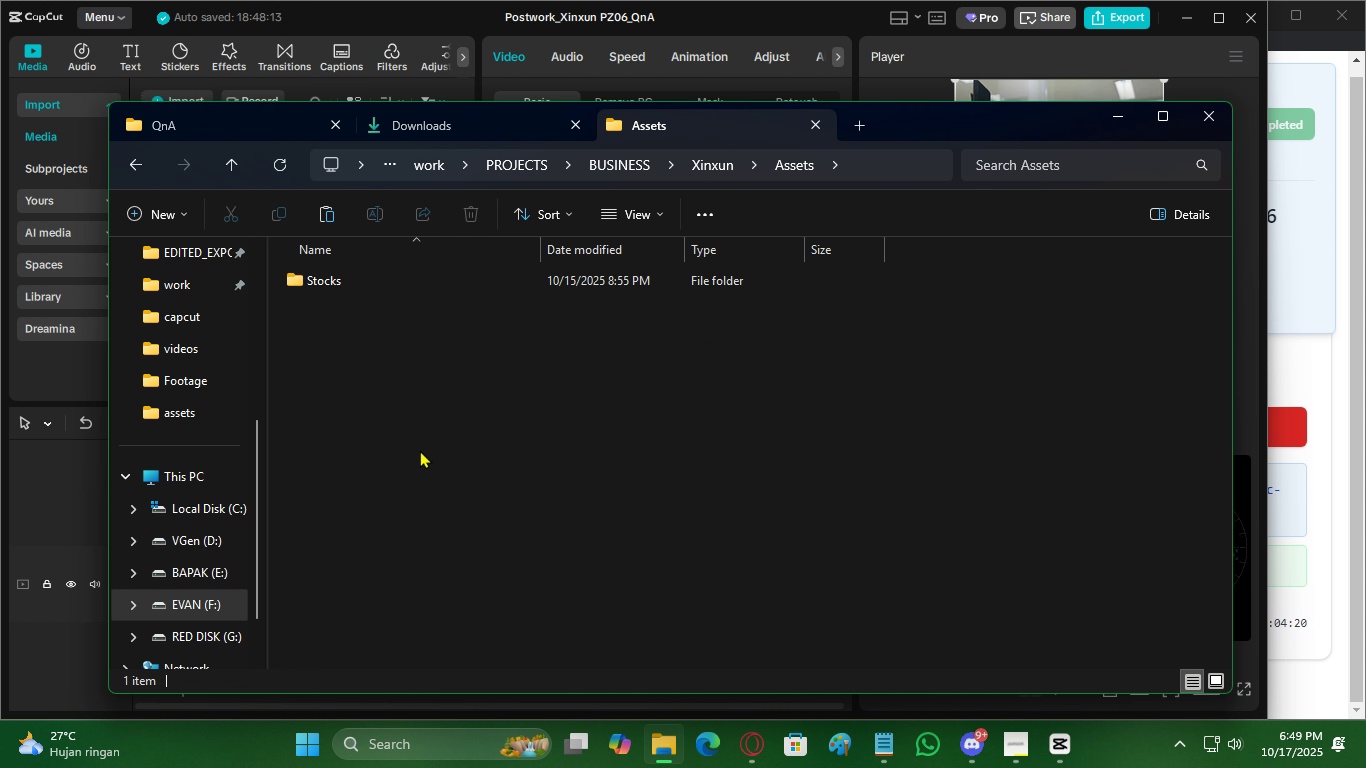 
triple_click([420, 450])
 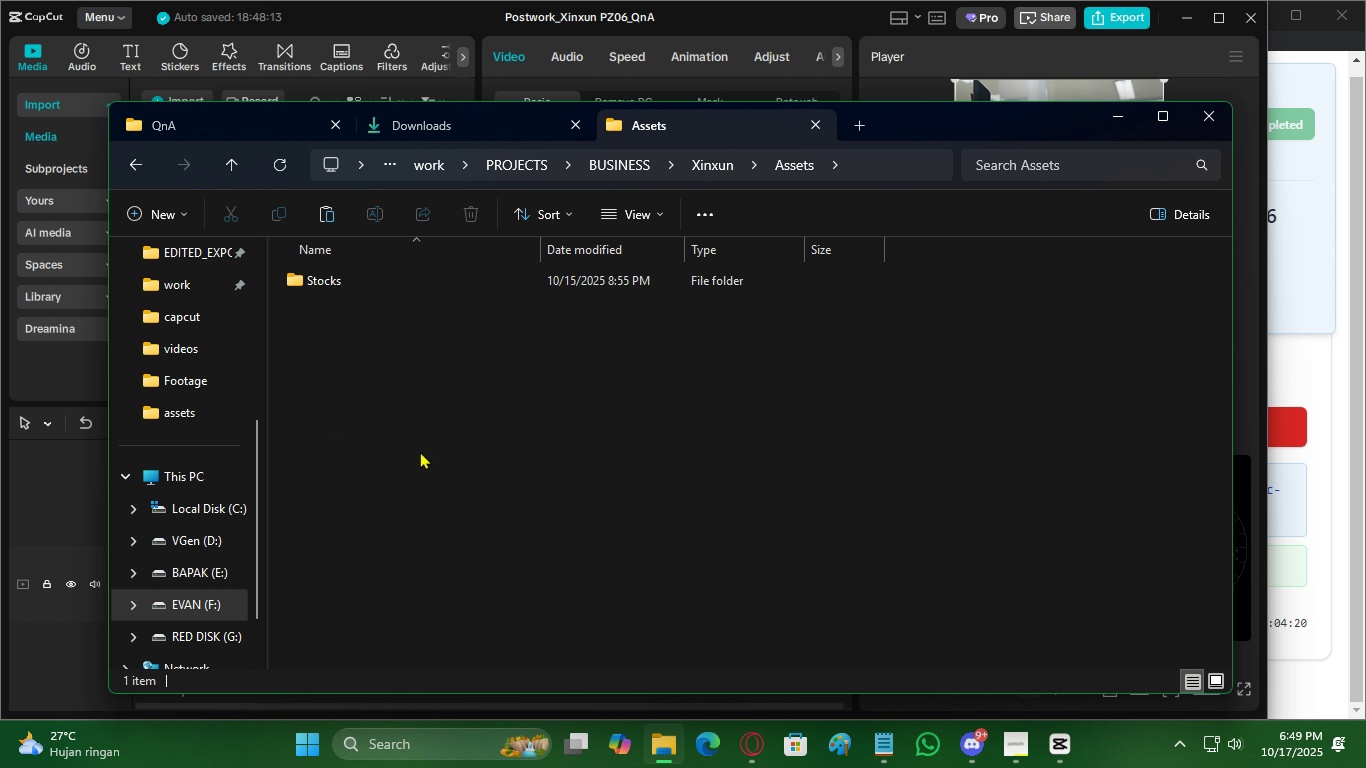 
key(Control+Shift+N)
 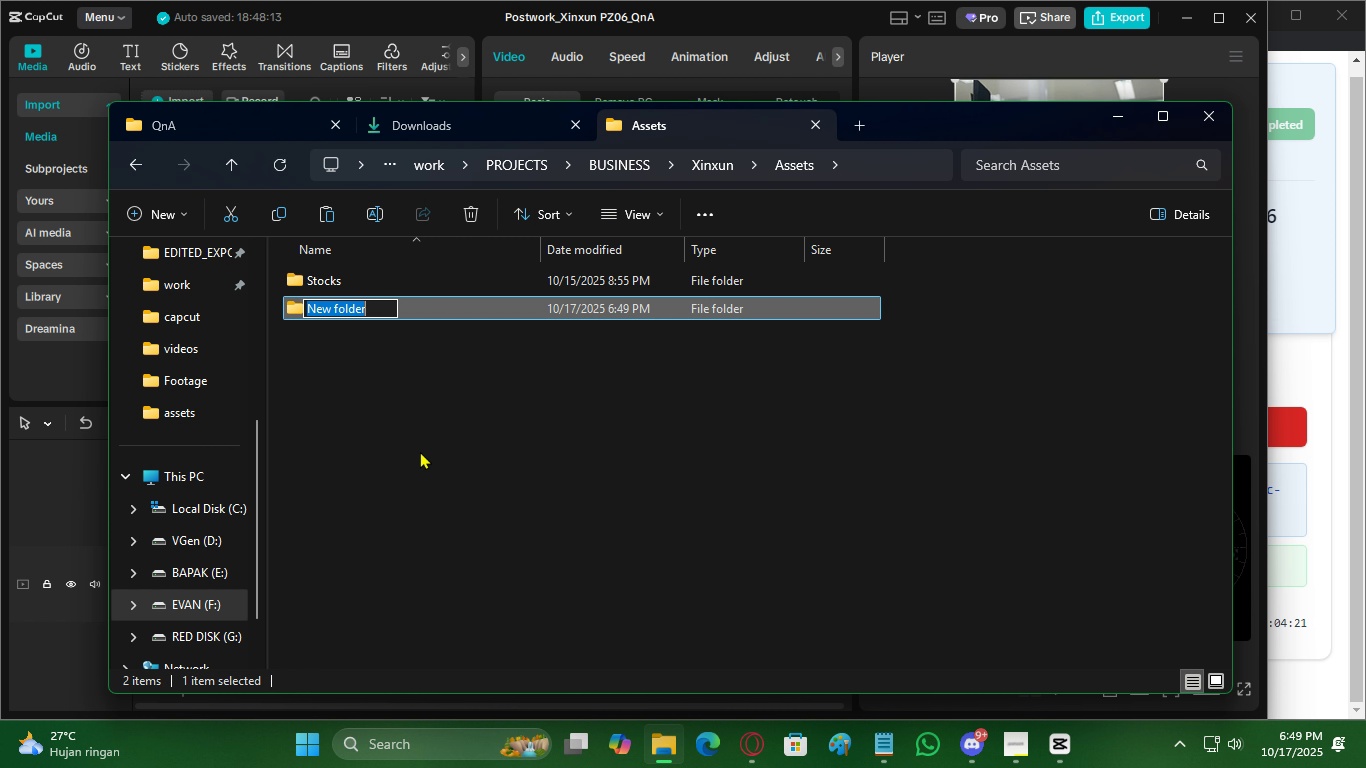 
type(P)
key(Backspace)
type(Frame)
 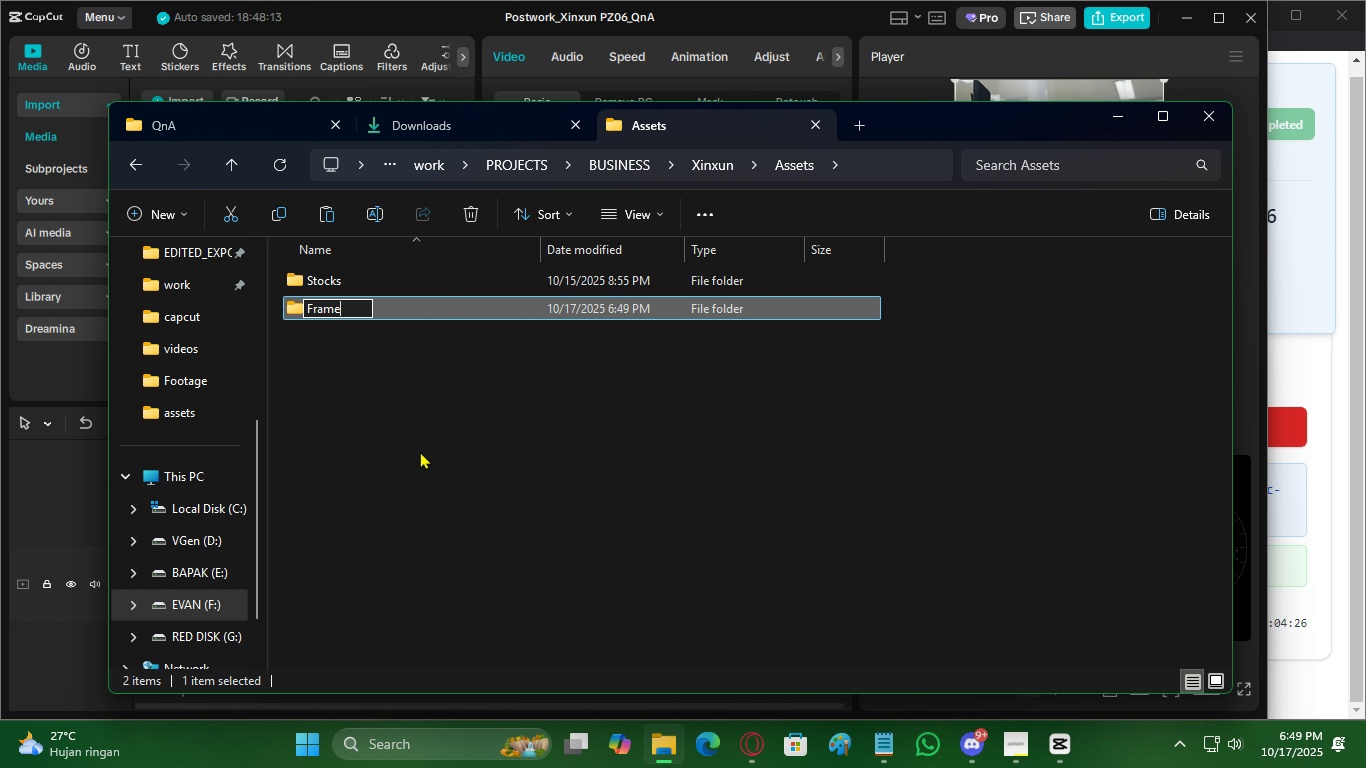 
key(Enter)
 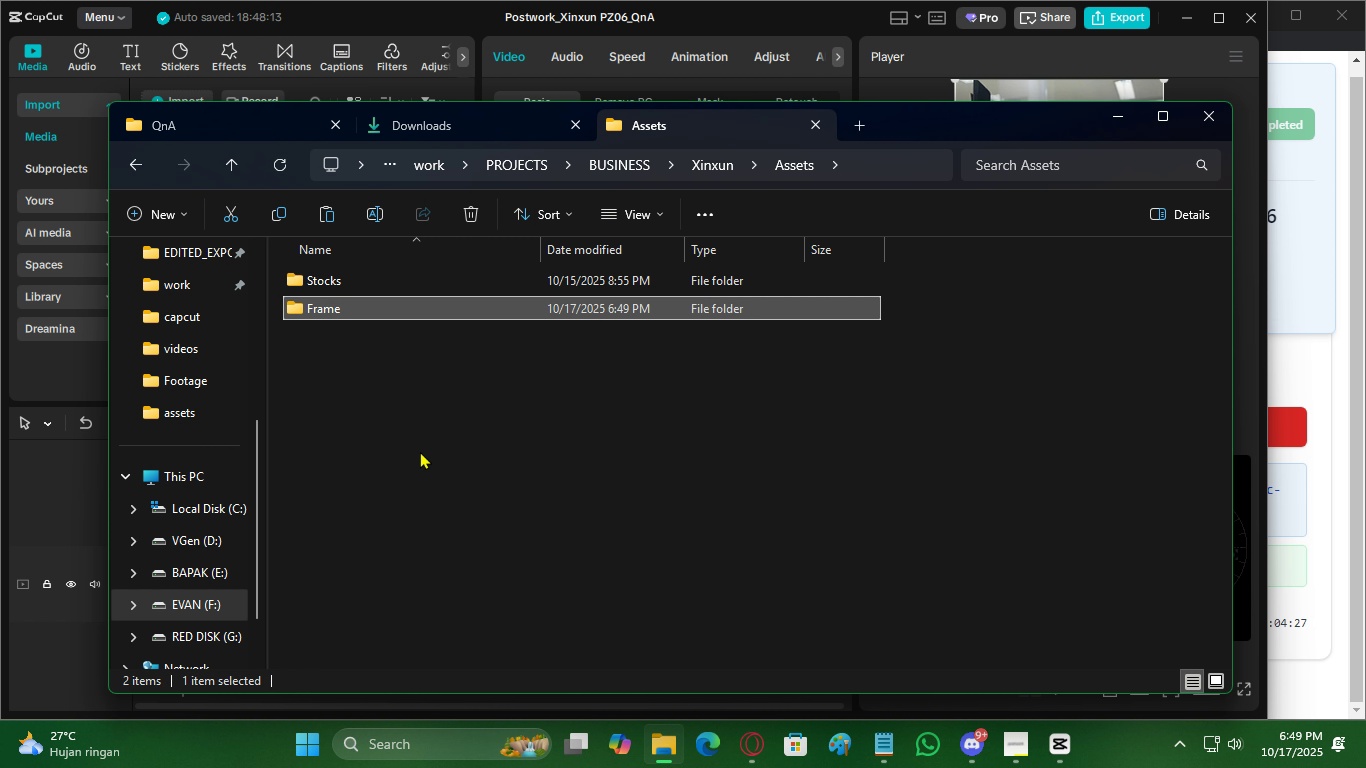 
key(Enter)
 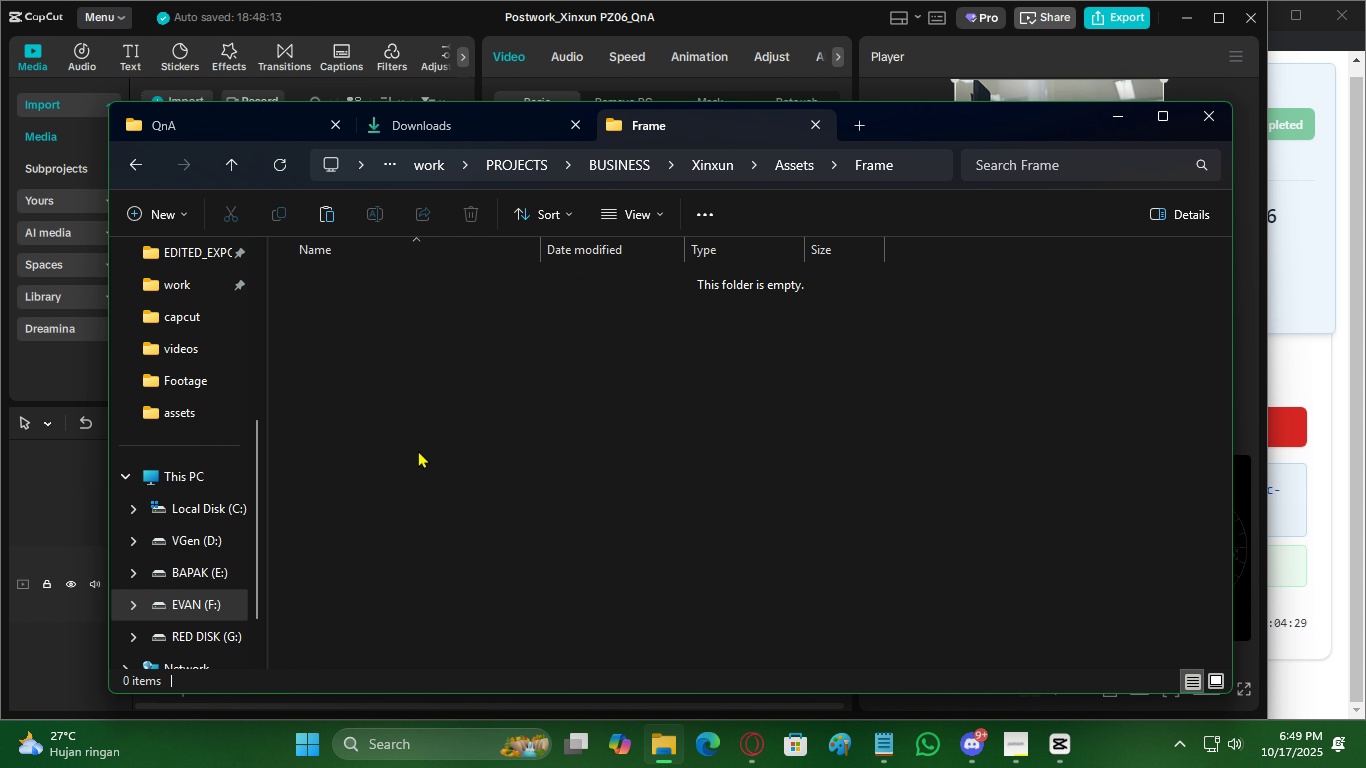 
left_click([418, 450])
 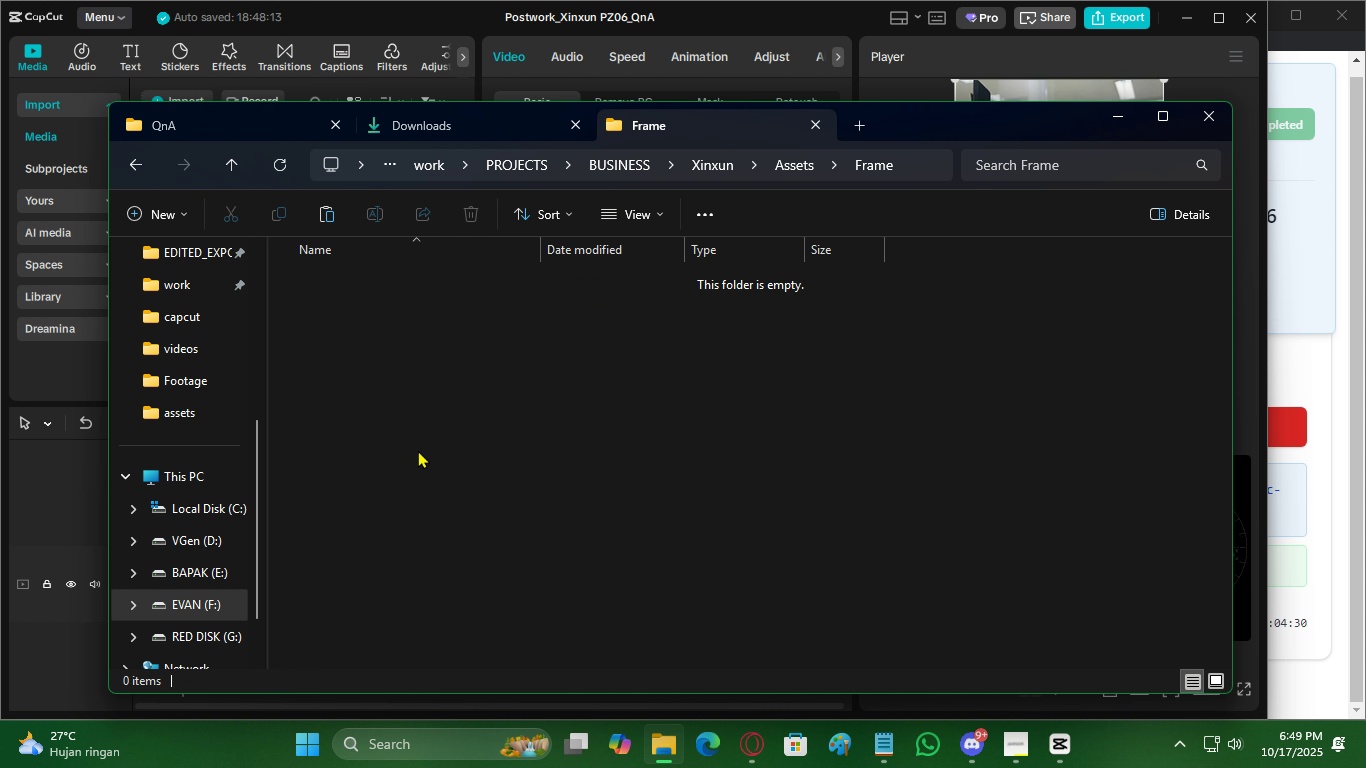 
key(Control+ControlLeft)
 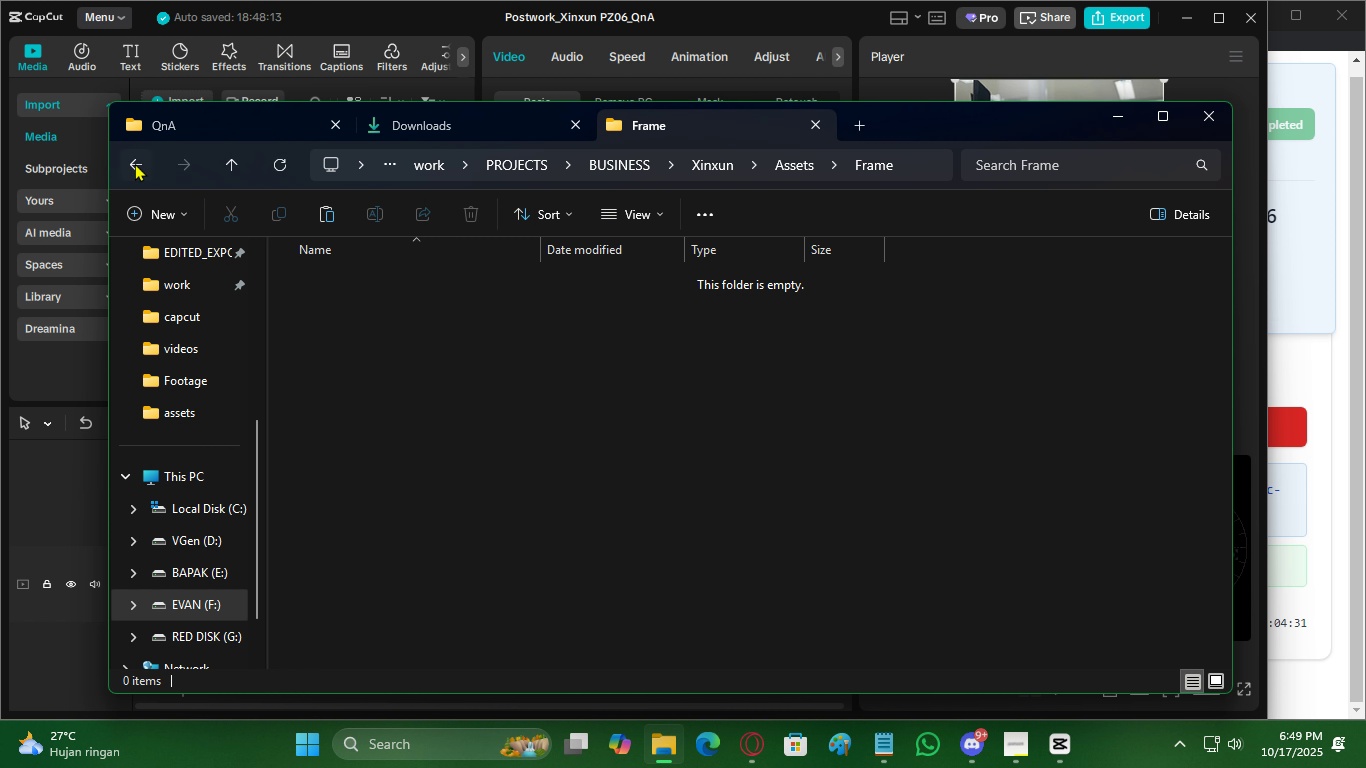 
left_click([469, 415])
 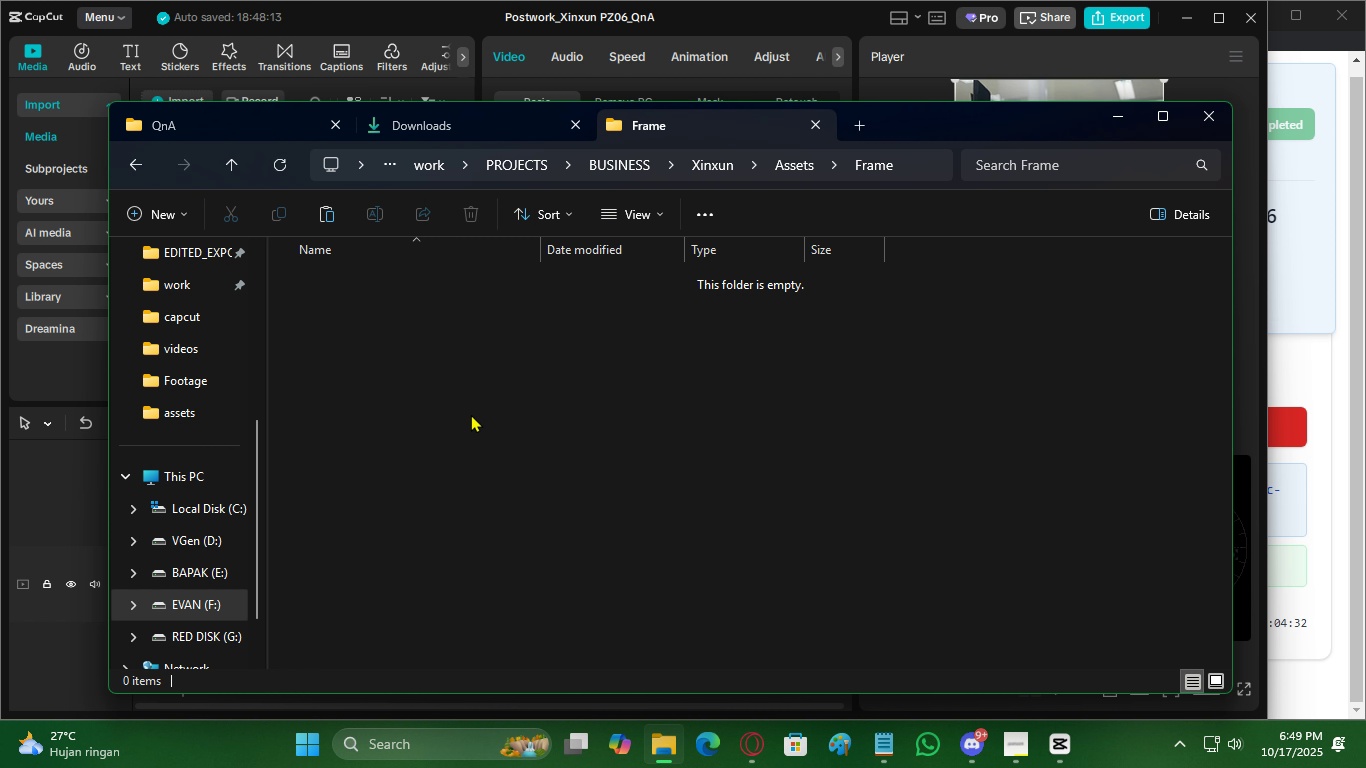 
key(Control+Shift+N)
 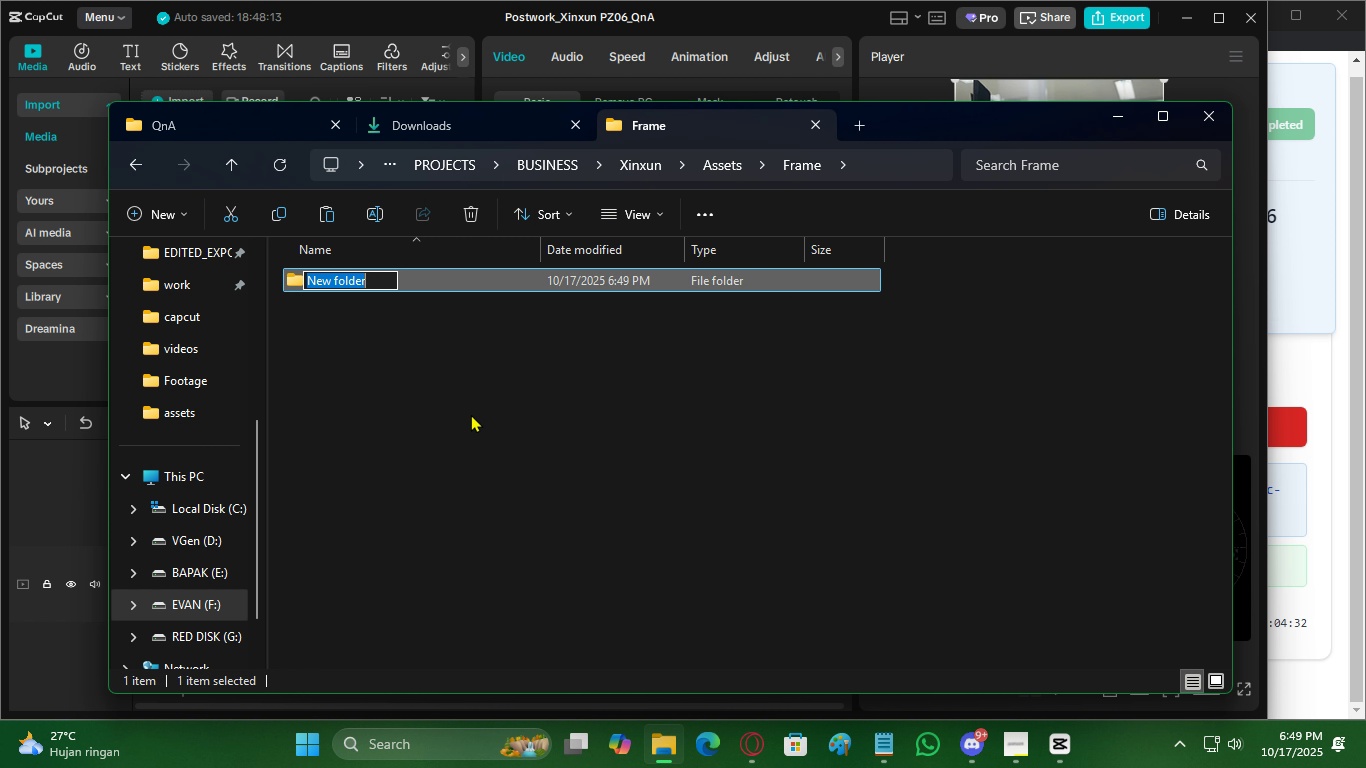 
type(PZ09)
 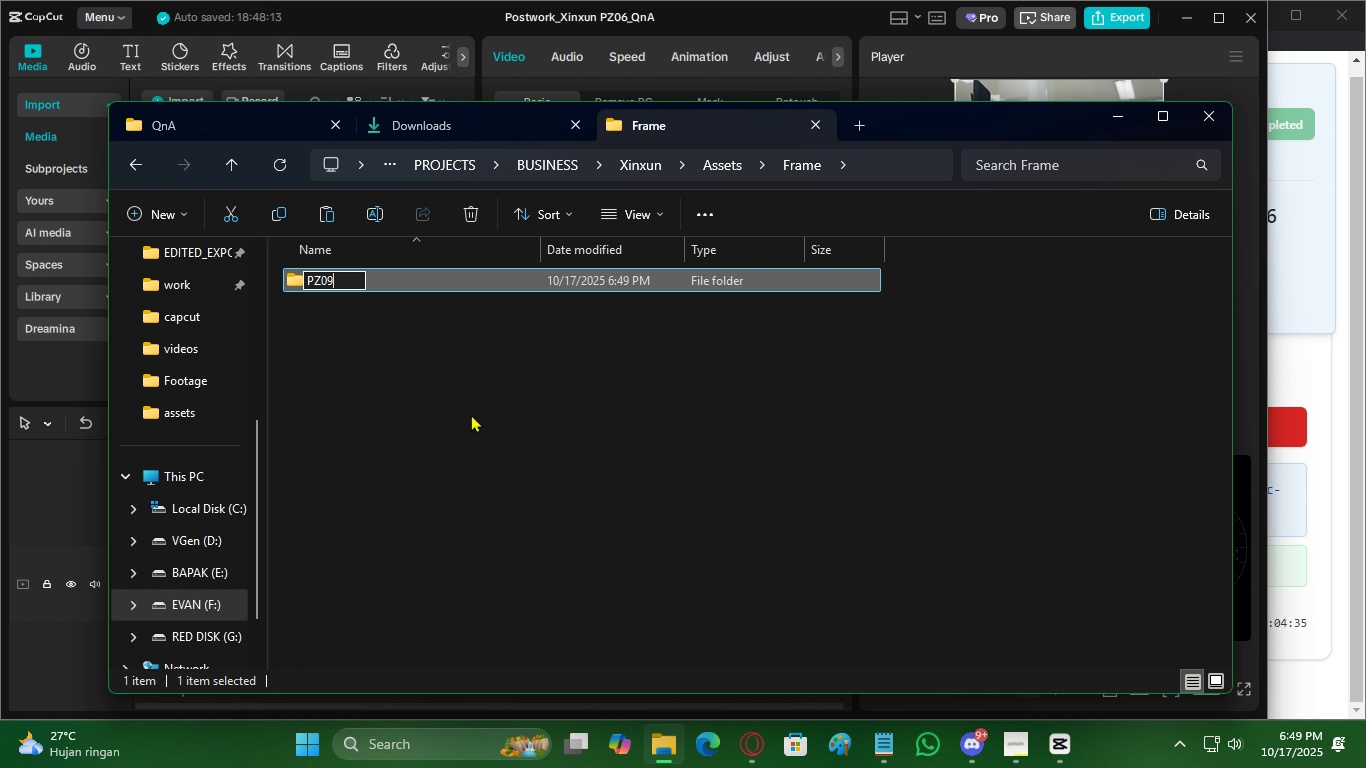 
key(Enter)
 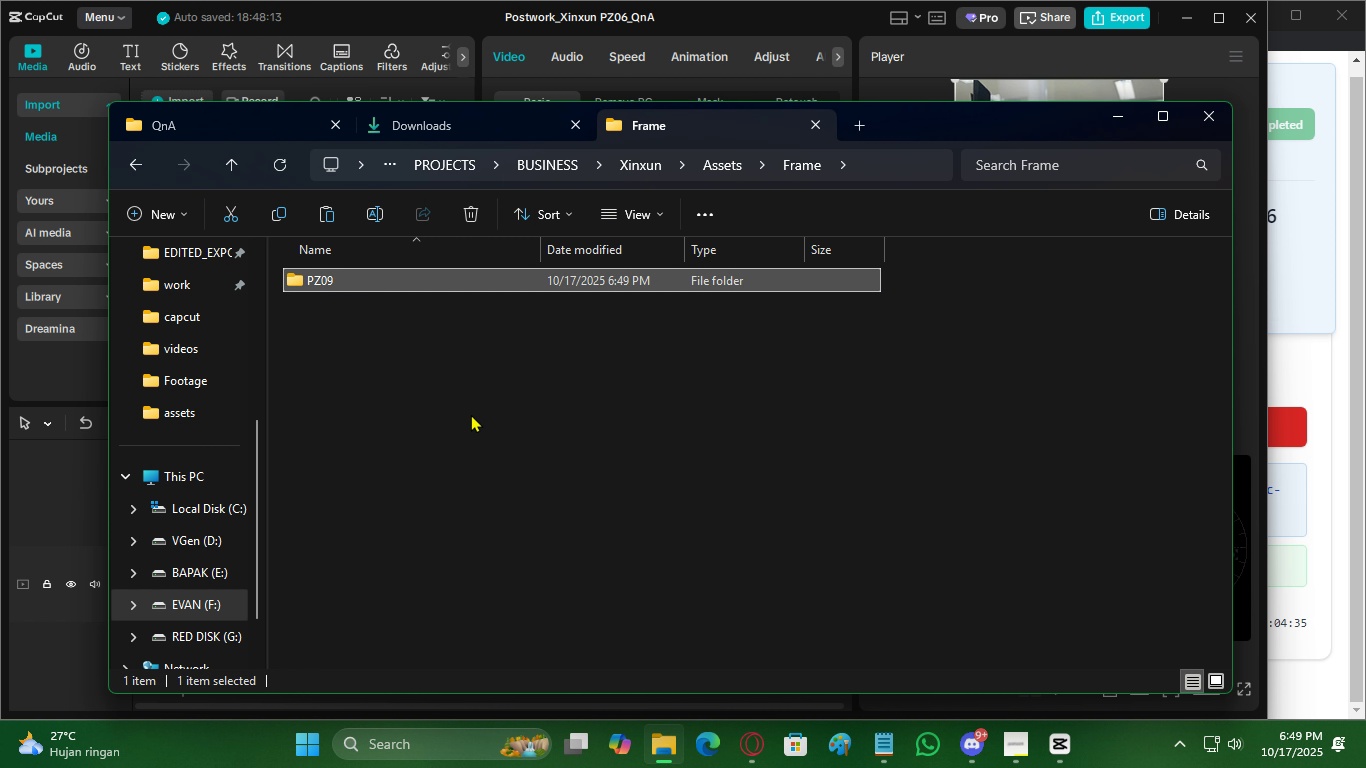 
key(Enter)
 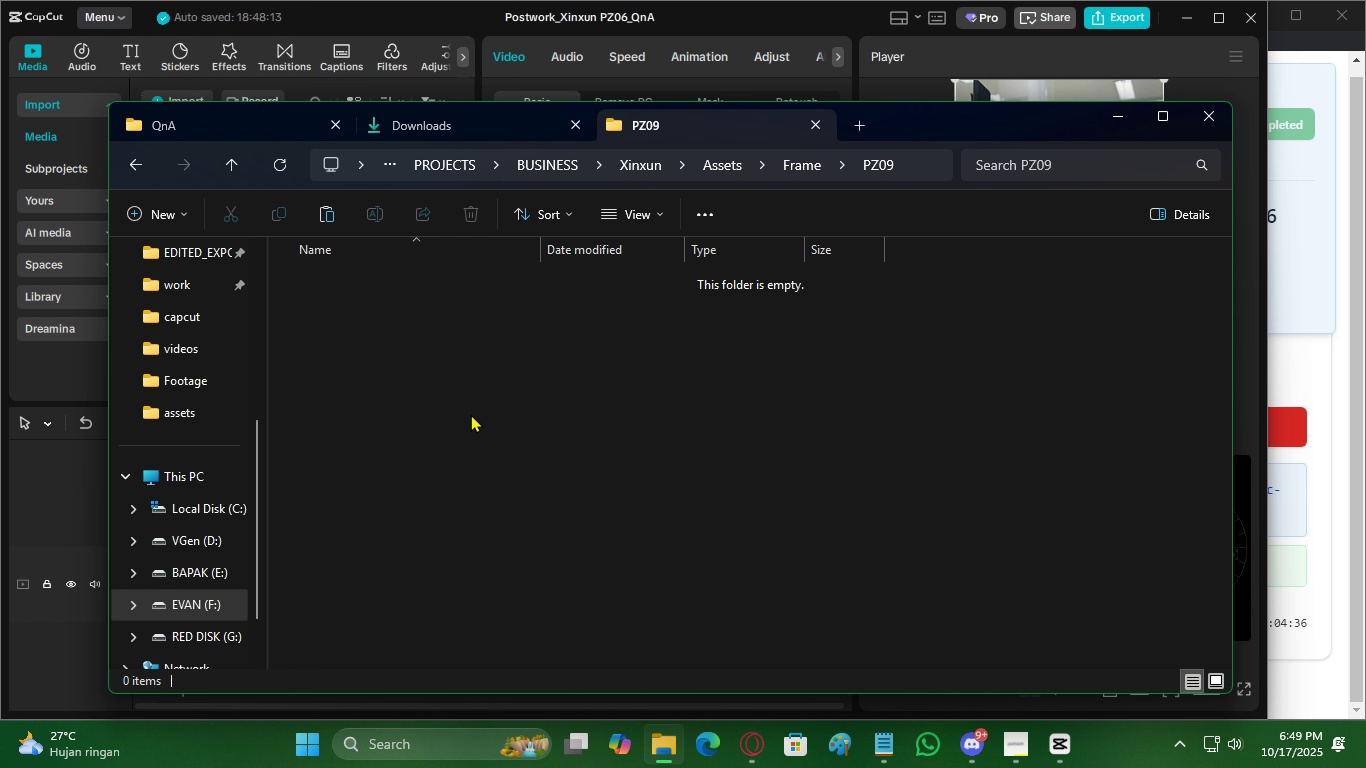 
key(Control+V)
 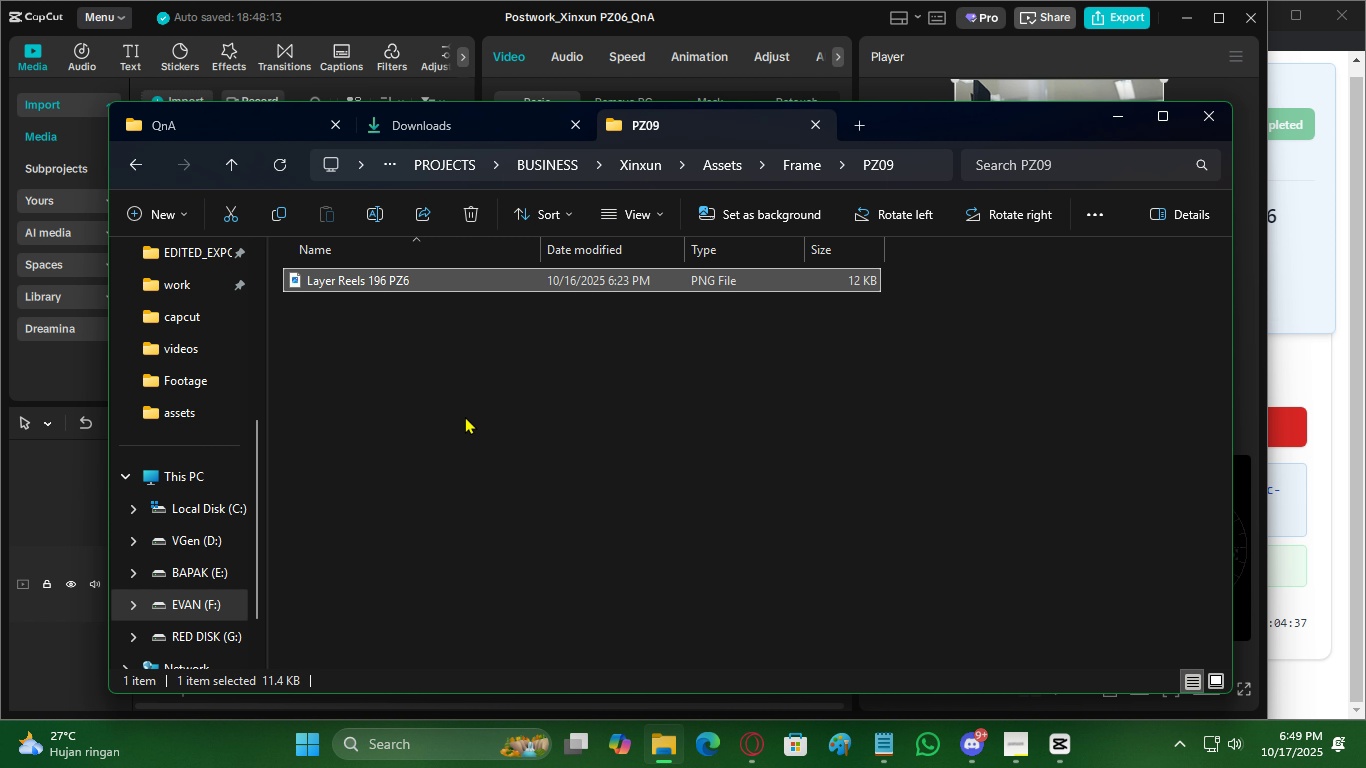 
hold_key(key=ControlLeft, duration=1.53)
scroll: coordinate [452, 437], scroll_direction: up, amount: 27.0
 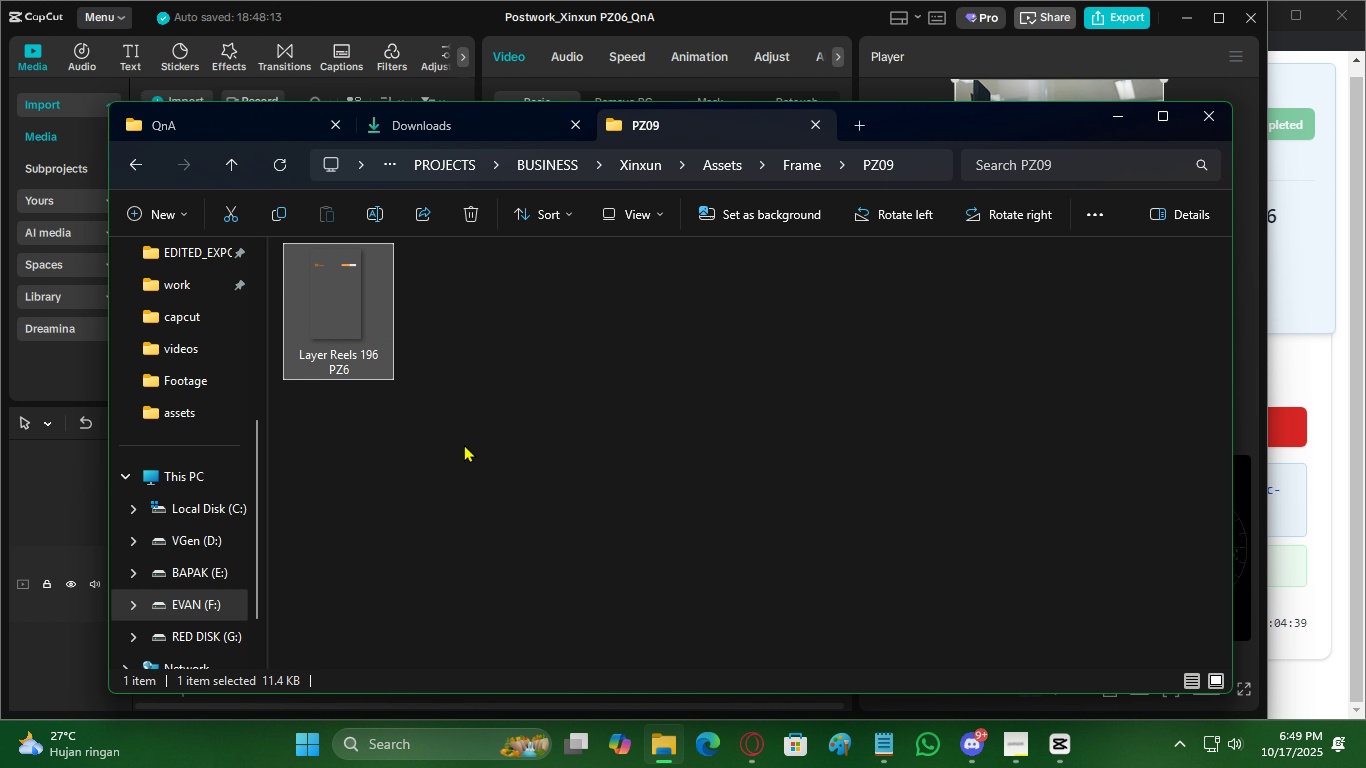 
key(Control+ControlLeft)
 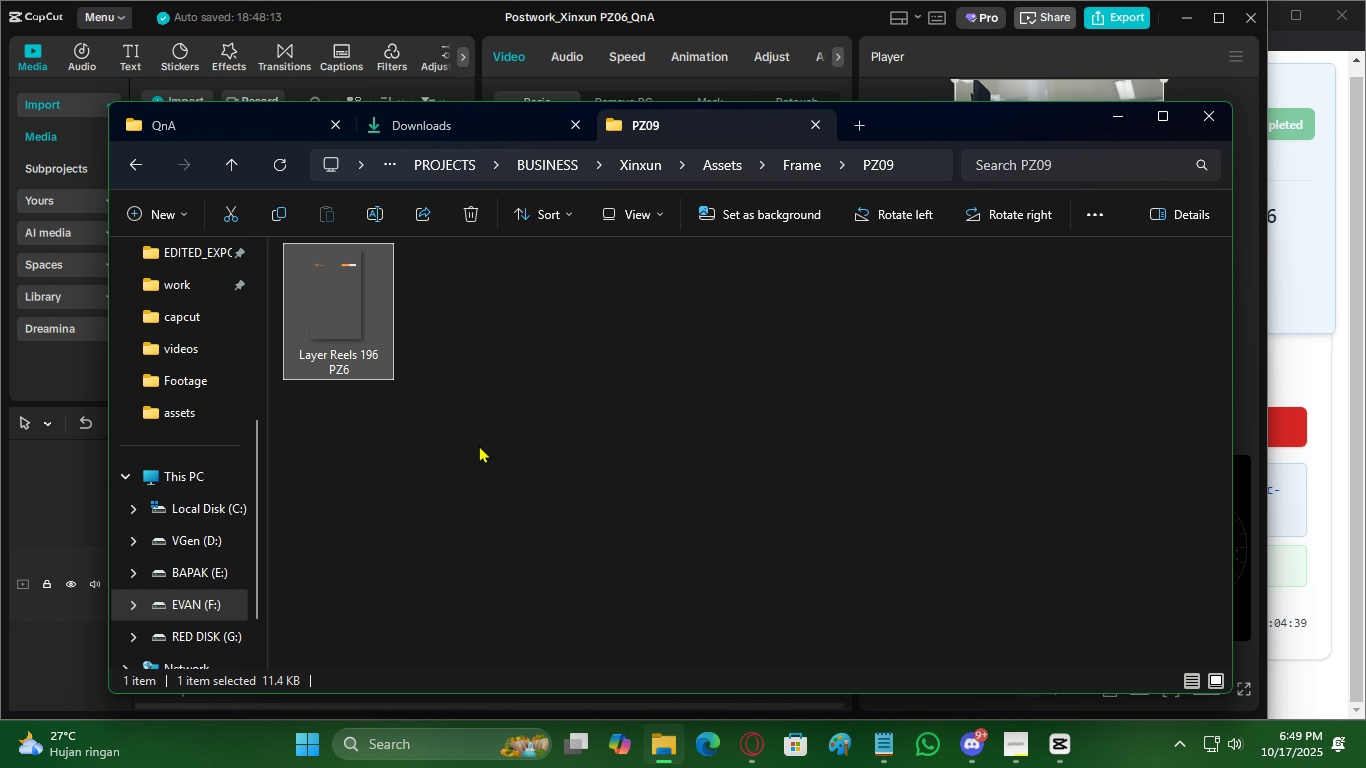 
key(Control+ControlLeft)
 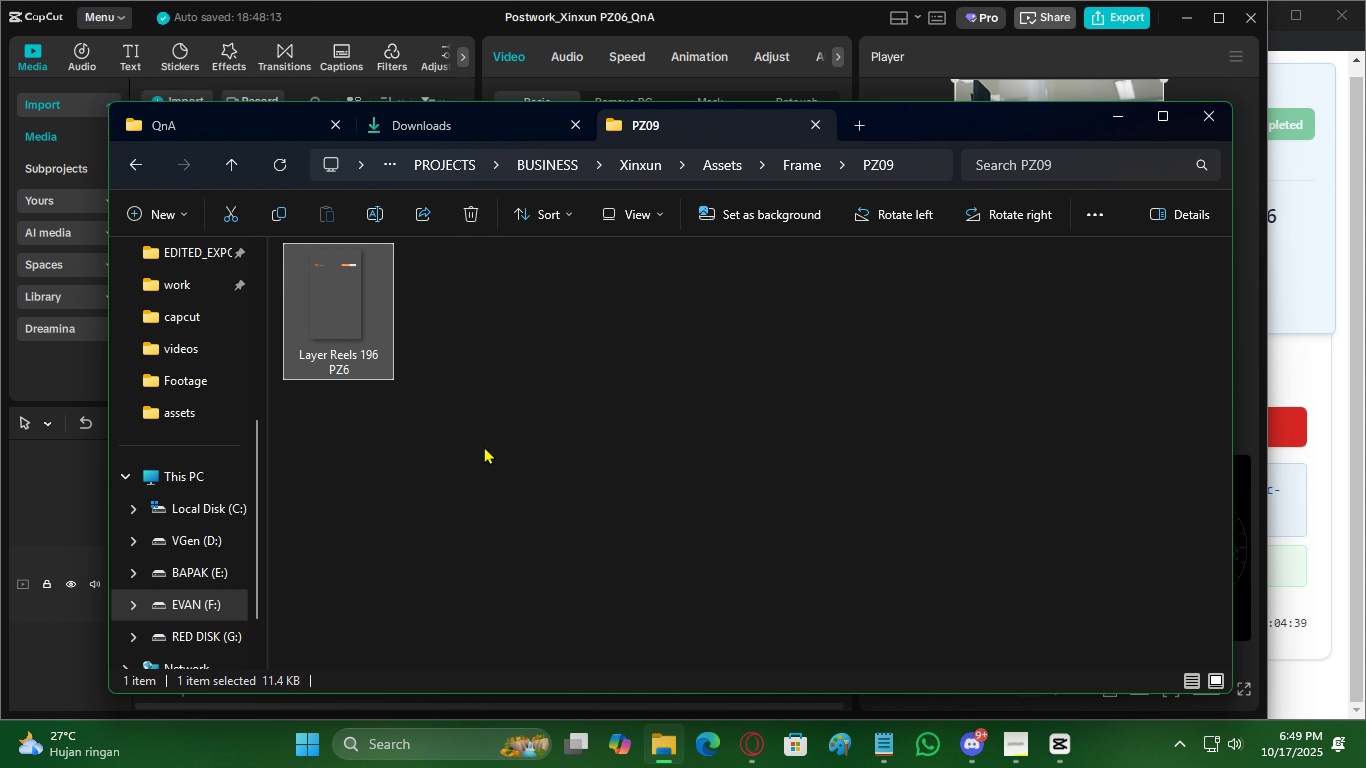 
key(Control+ControlLeft)
 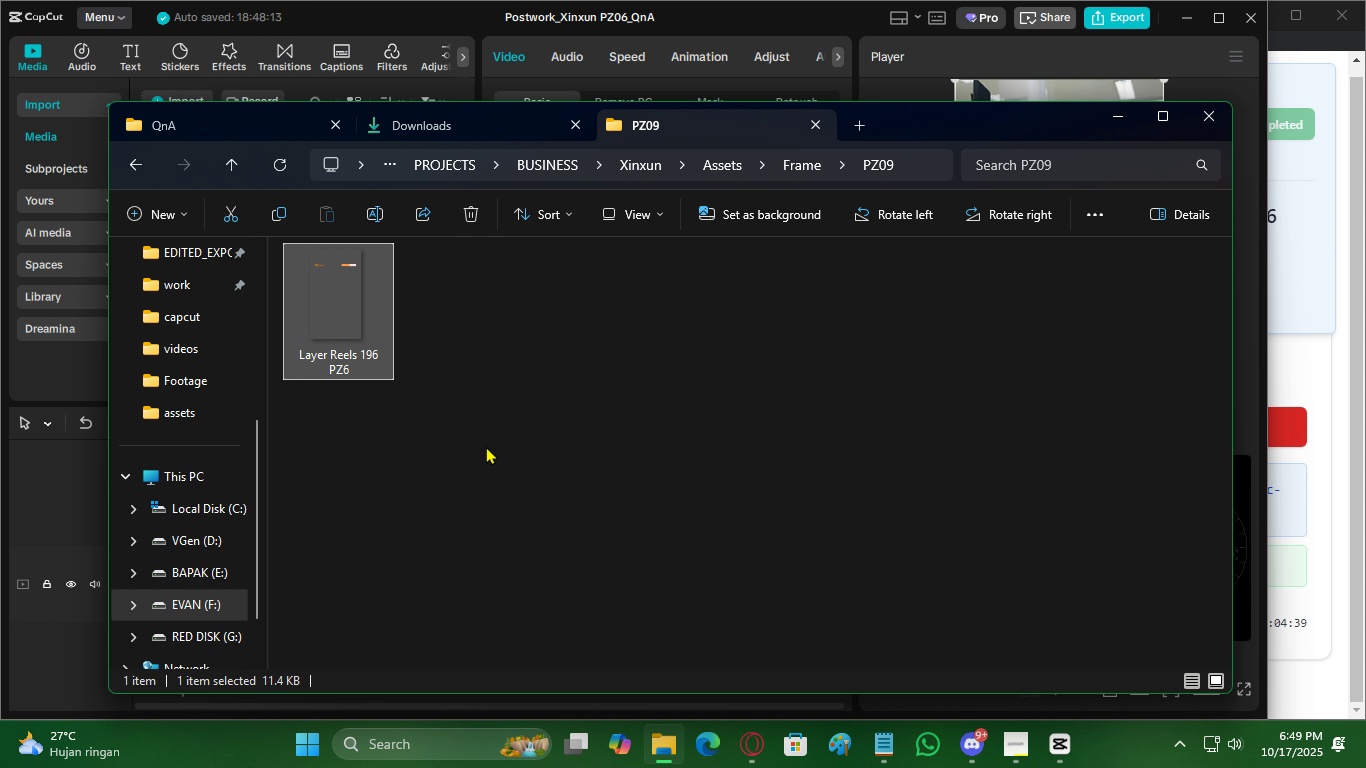 
key(Control+ControlLeft)
 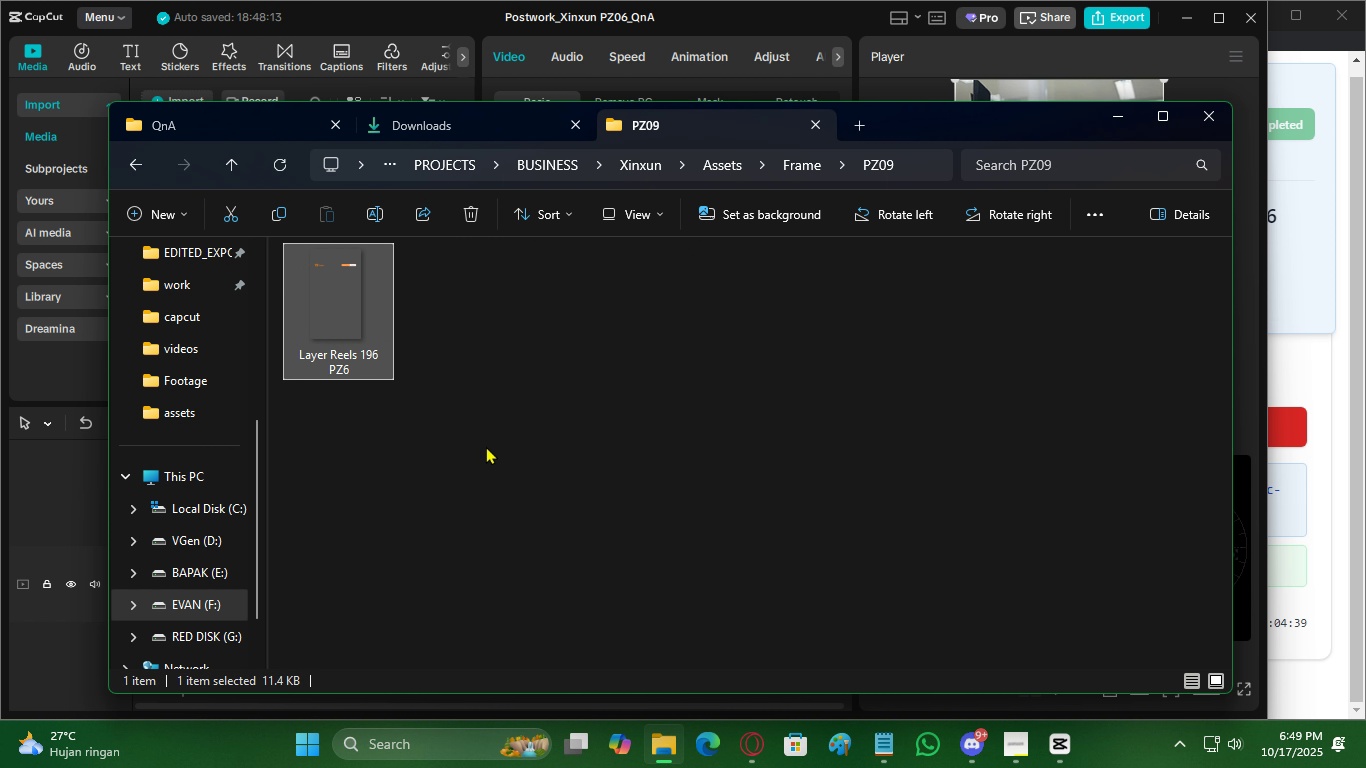 
key(Control+ControlLeft)
 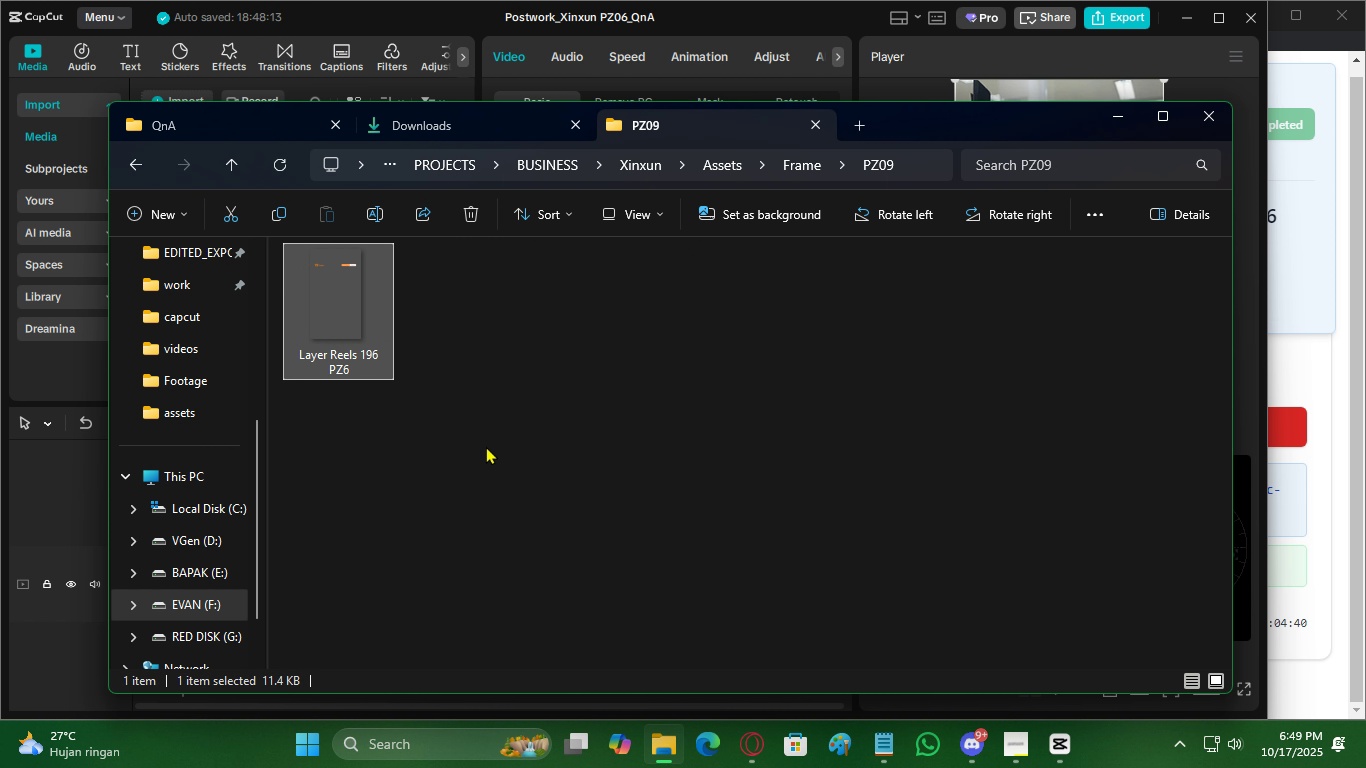 
key(Control+ControlLeft)
 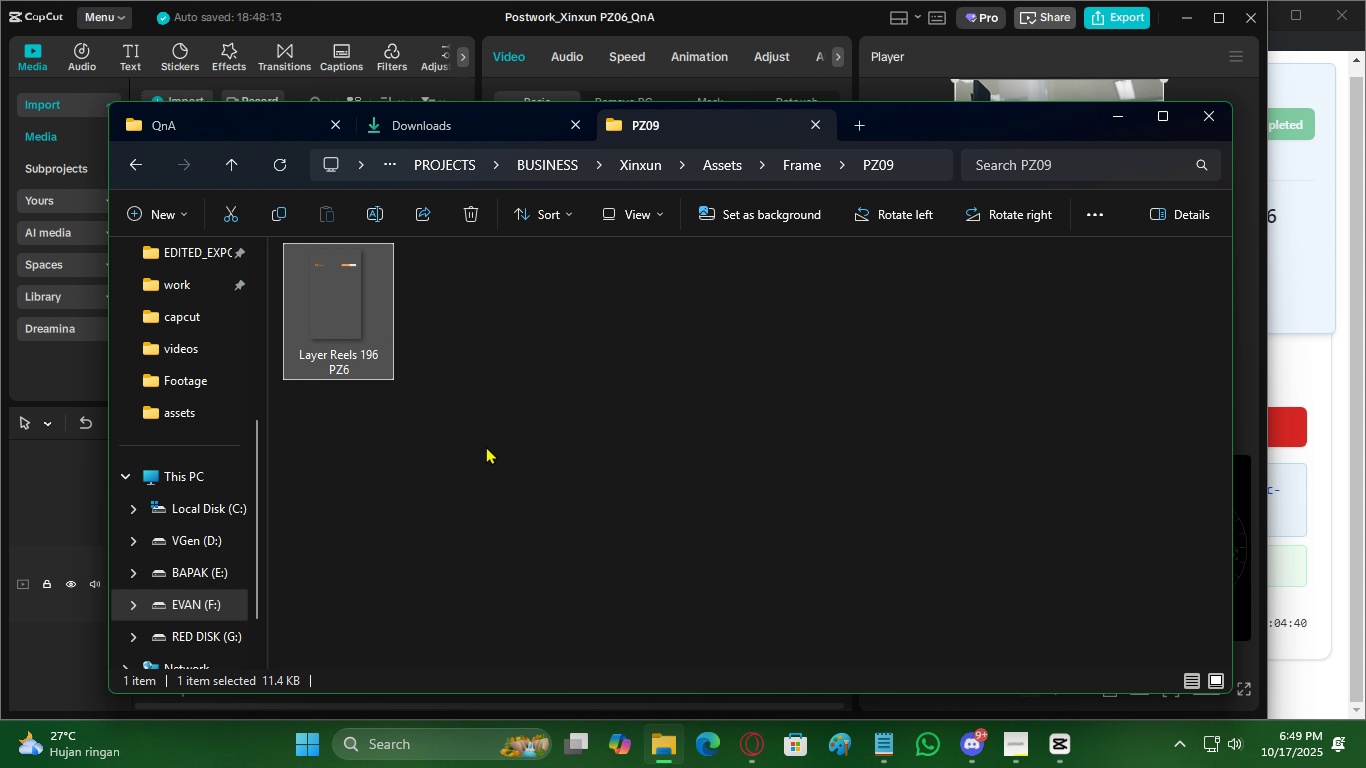 
key(Control+ControlLeft)
 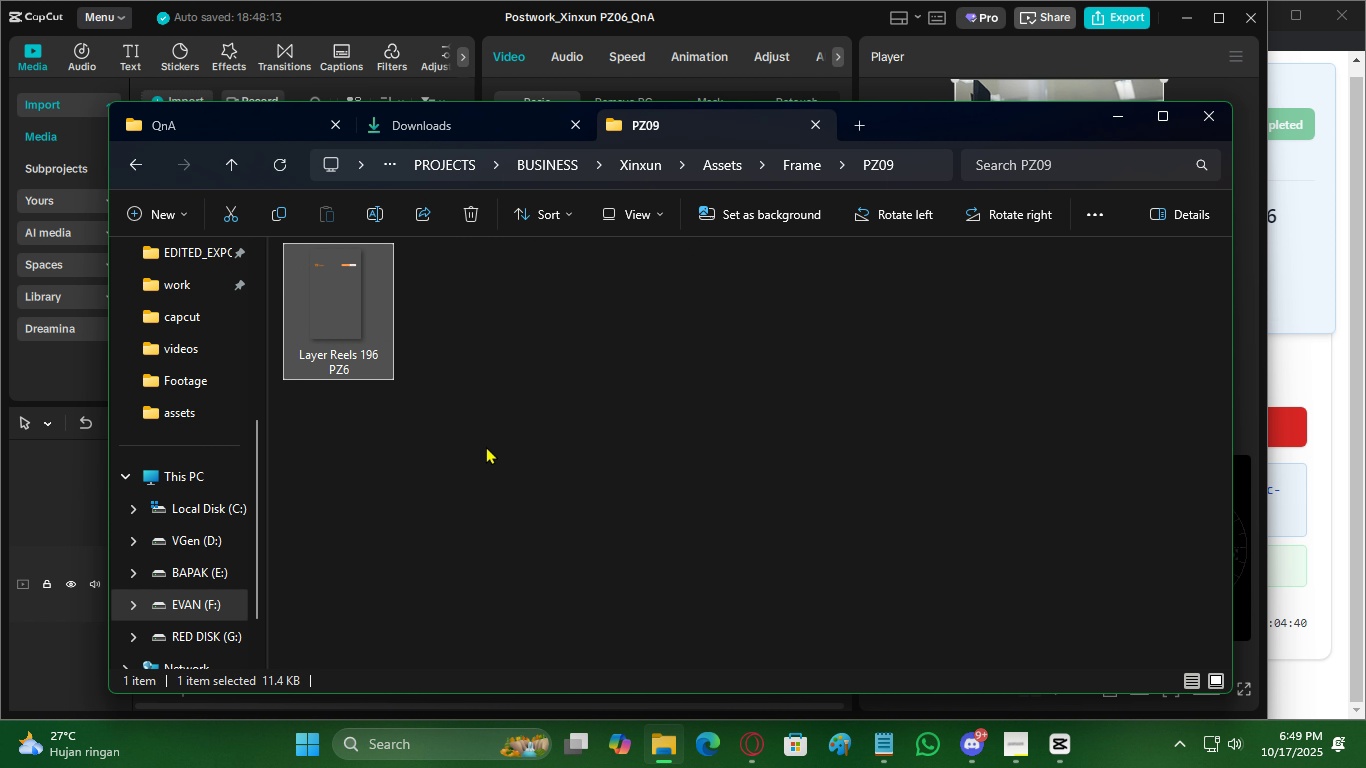 
key(Control+ControlLeft)
 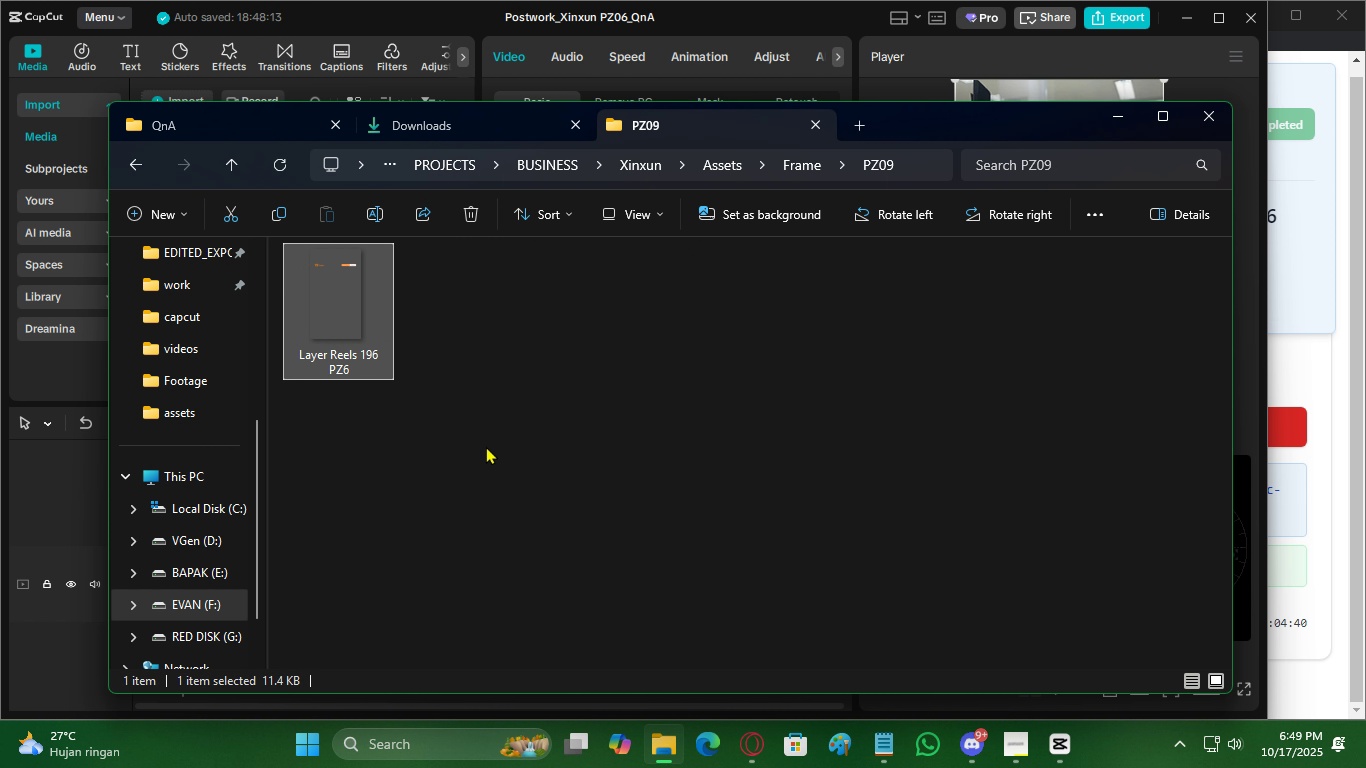 
left_click([486, 446])
 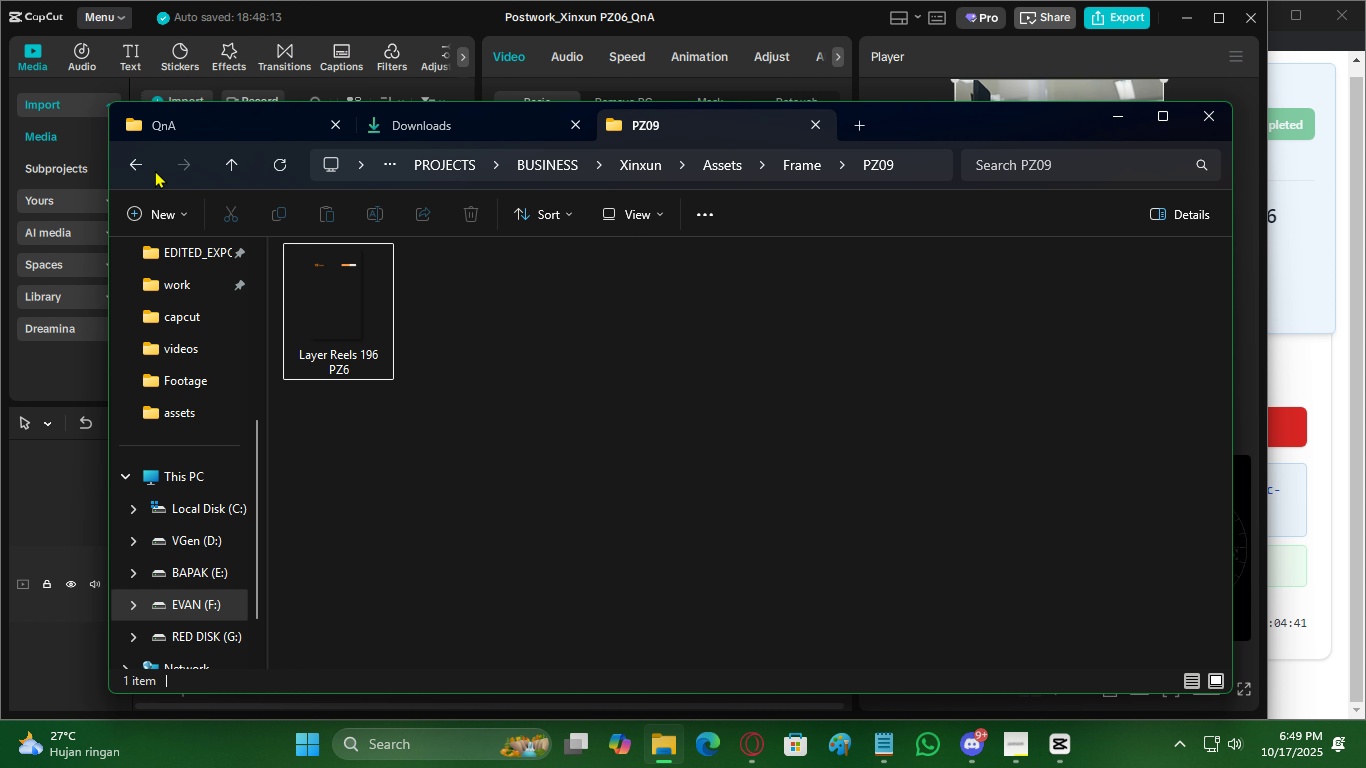 
left_click([142, 170])
 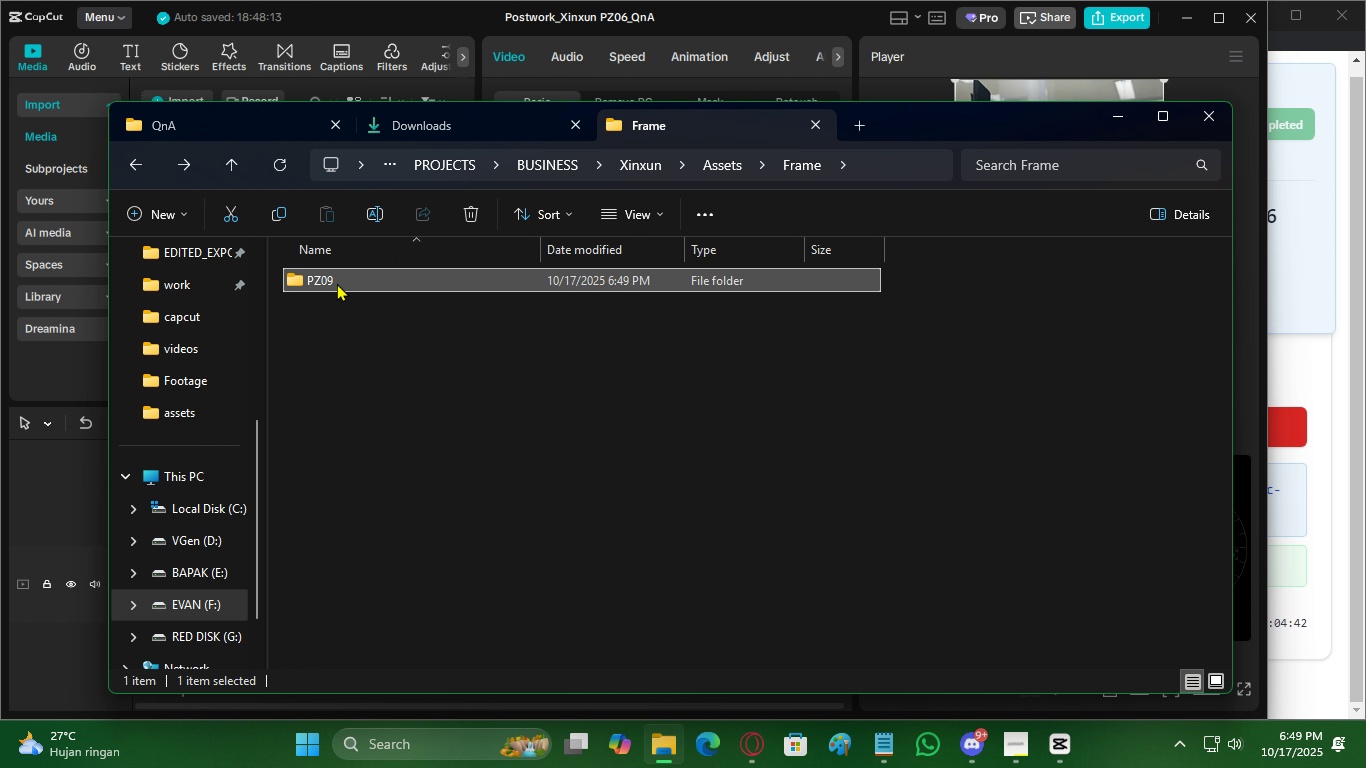 
left_click([335, 283])
 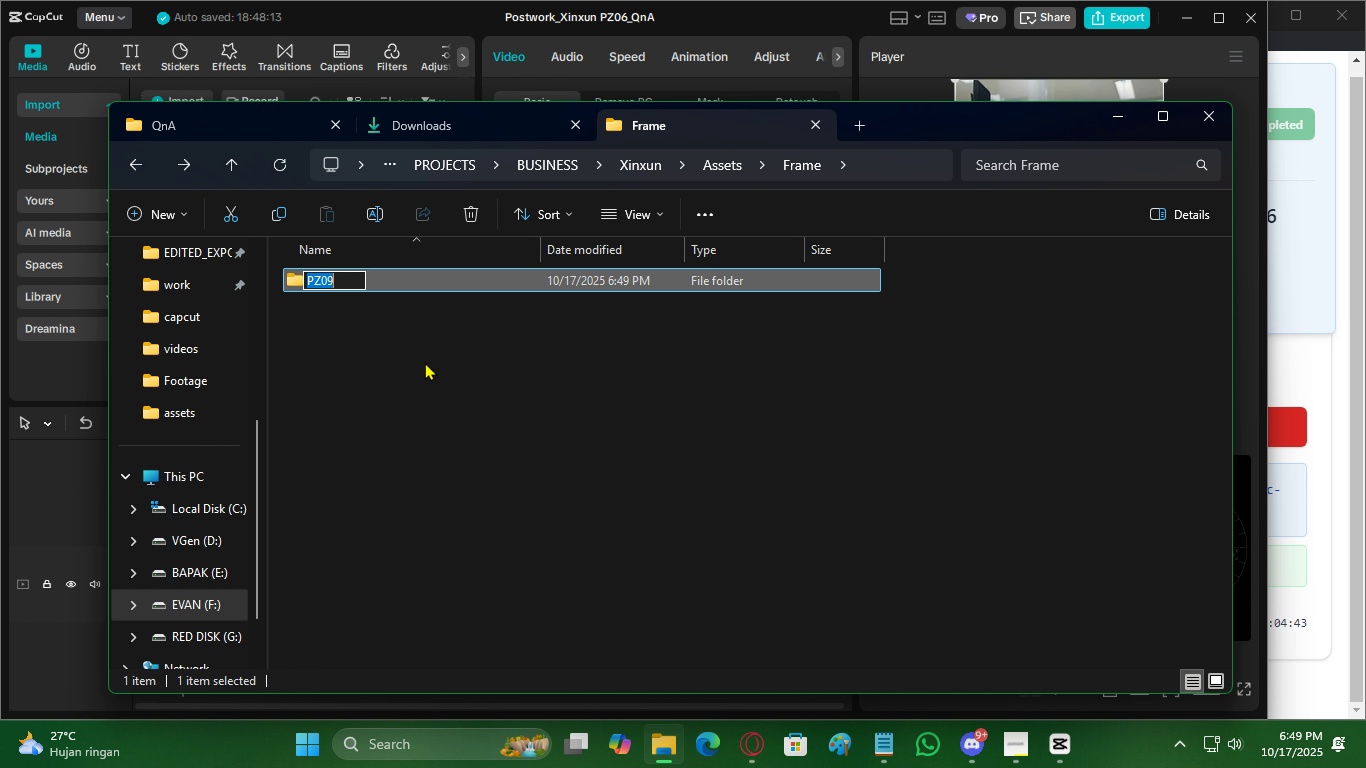 
key(ArrowRight)
 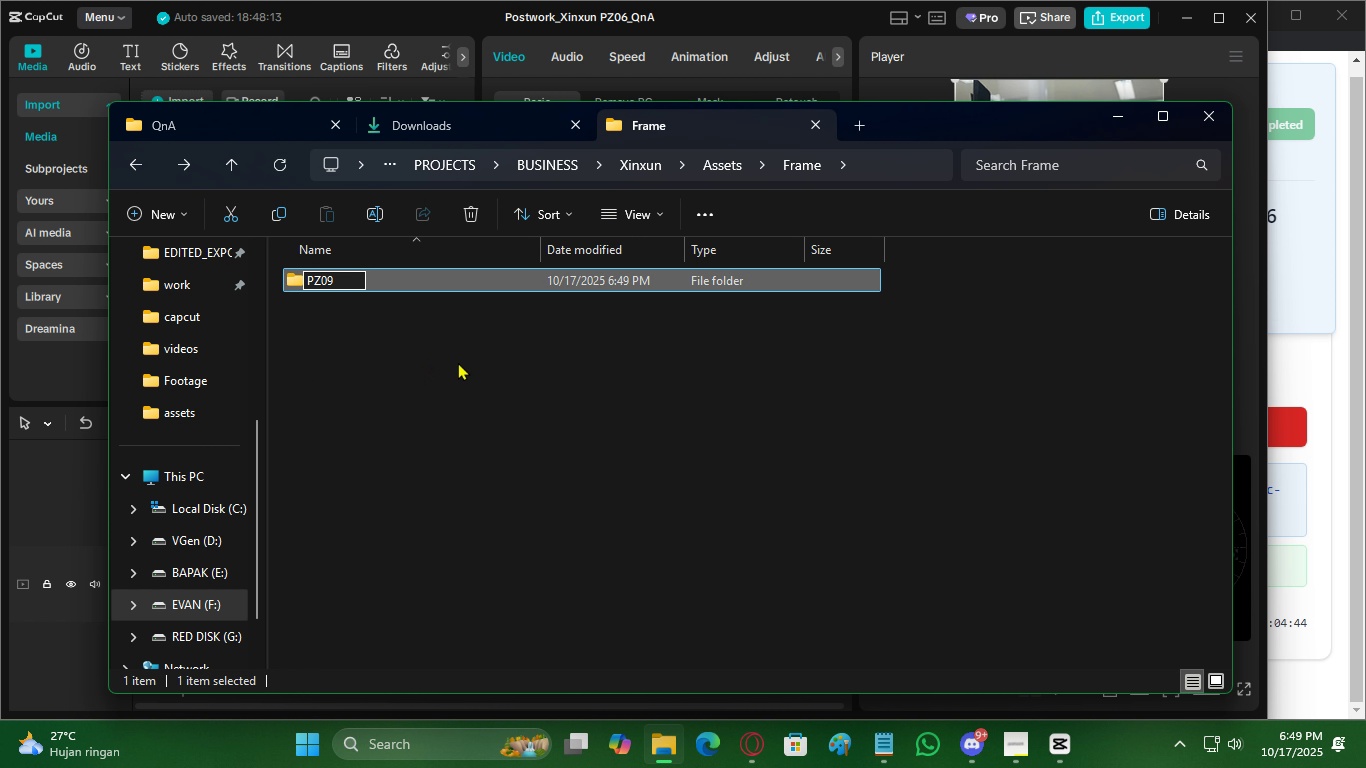 
key(Backspace)
 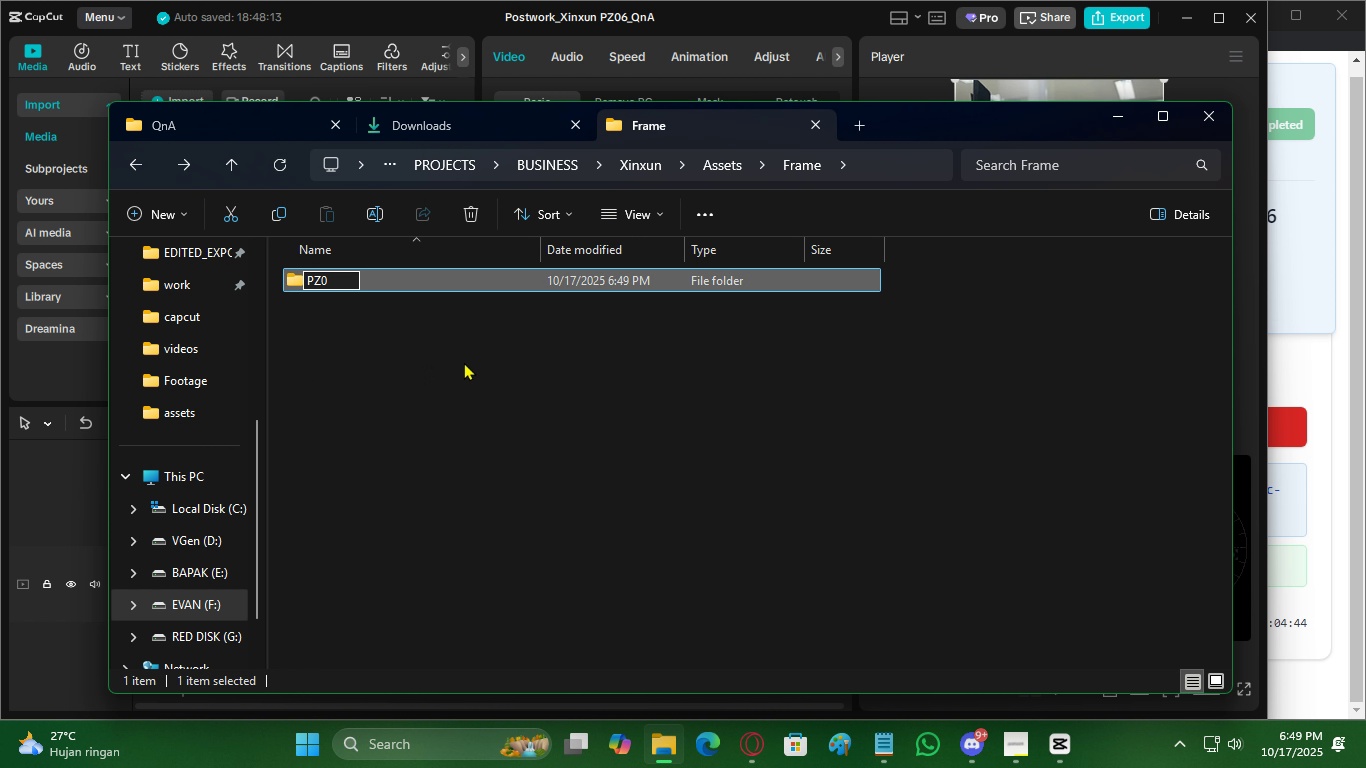 
key(6)
 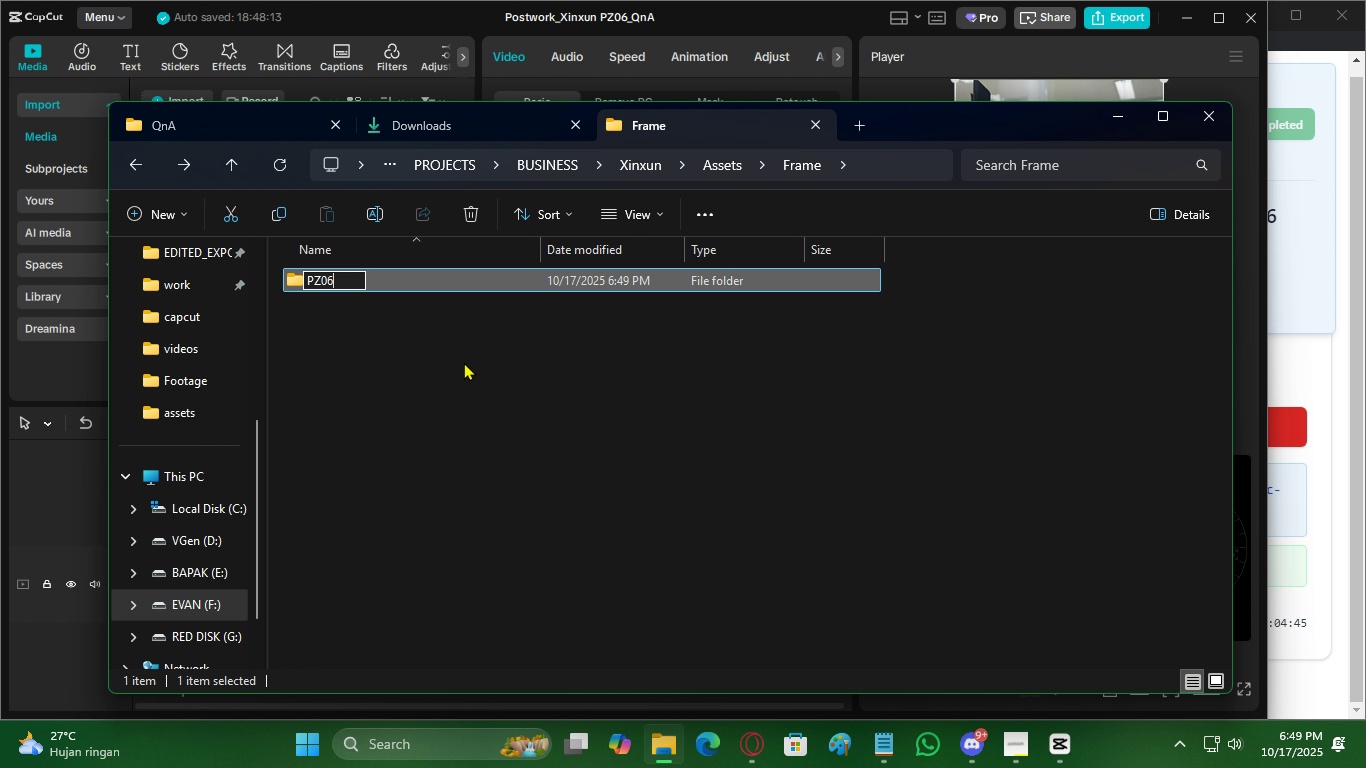 
key(Enter)
 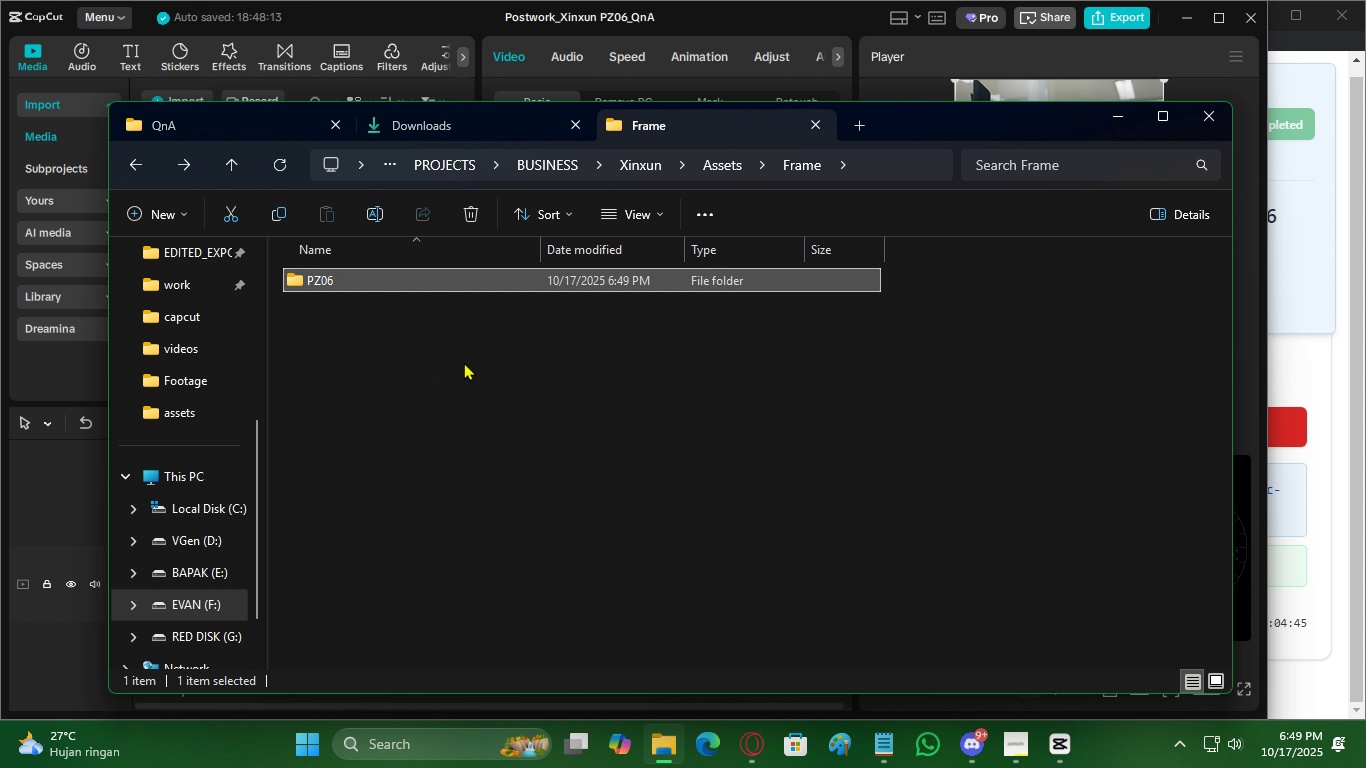 
left_click([464, 362])
 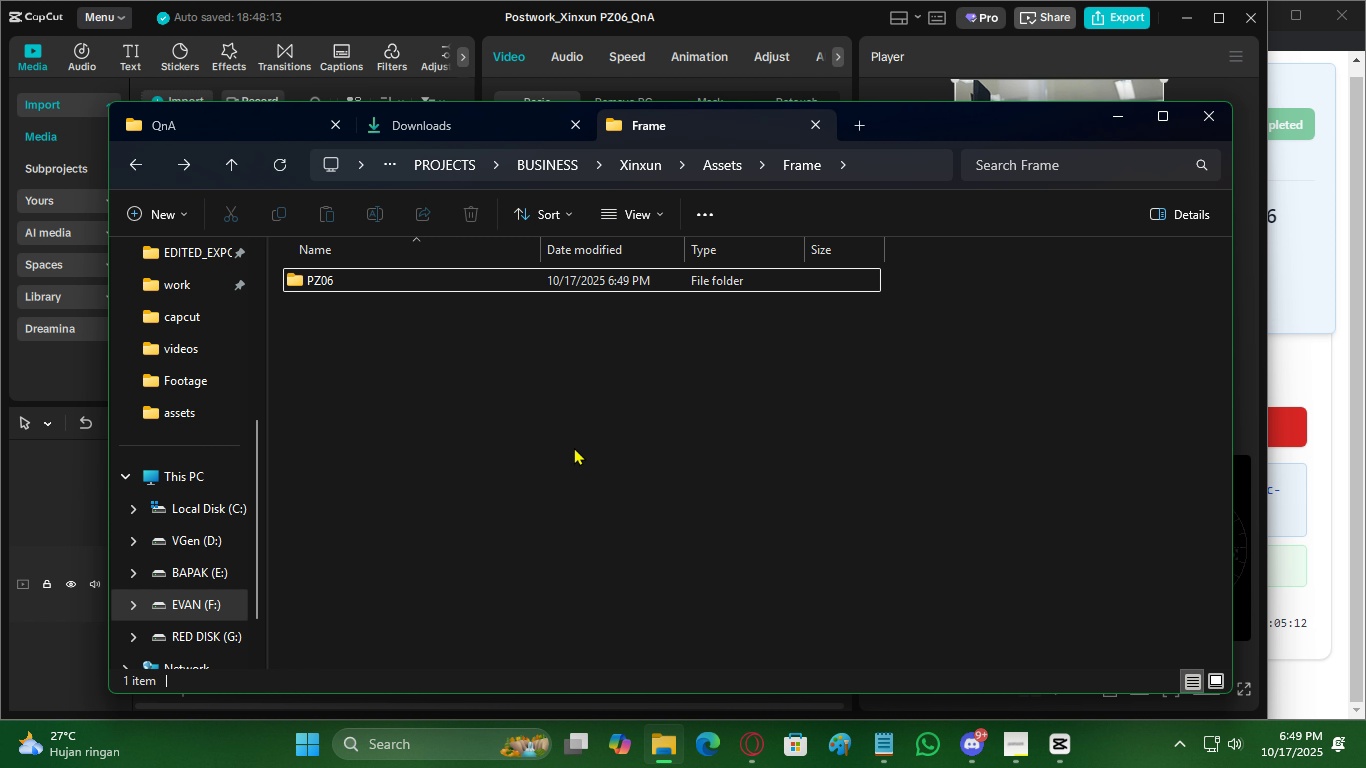 
wait(31.23)
 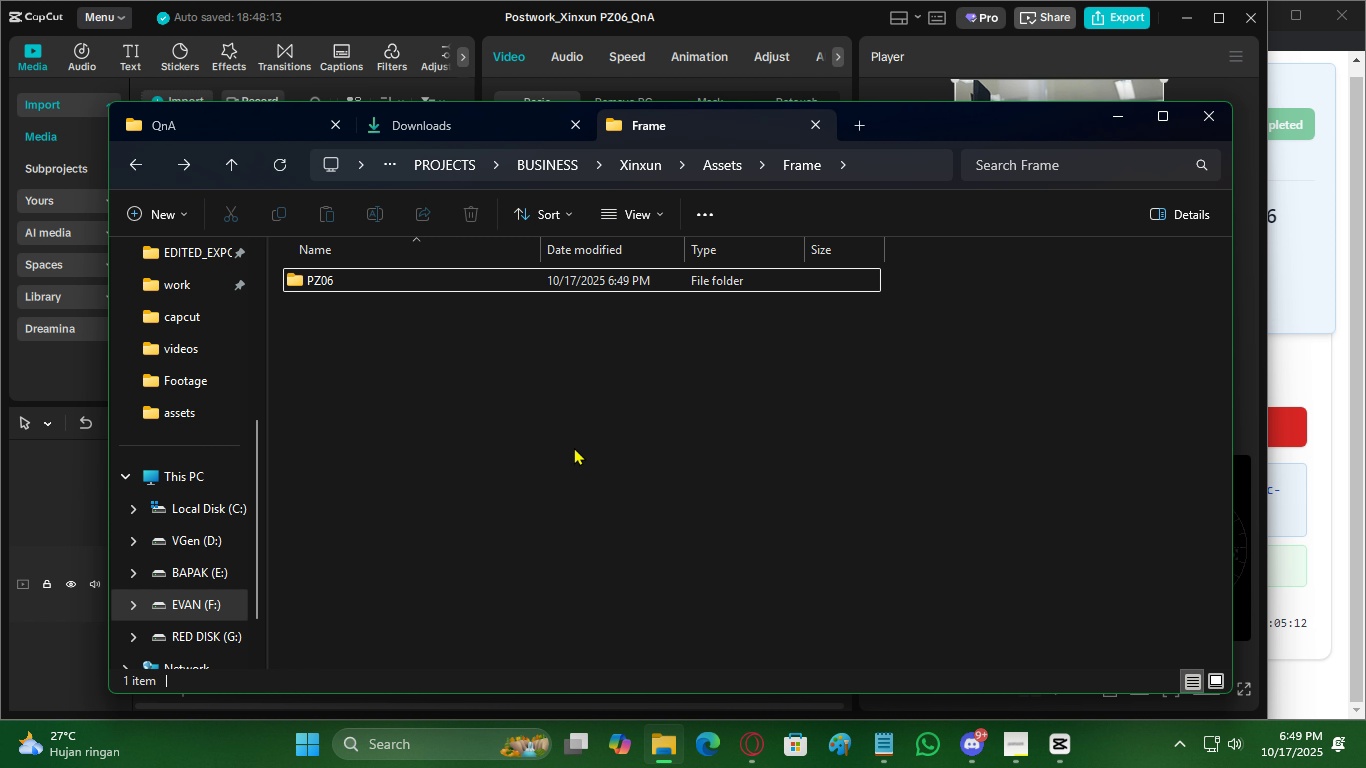 
double_click([367, 287])
 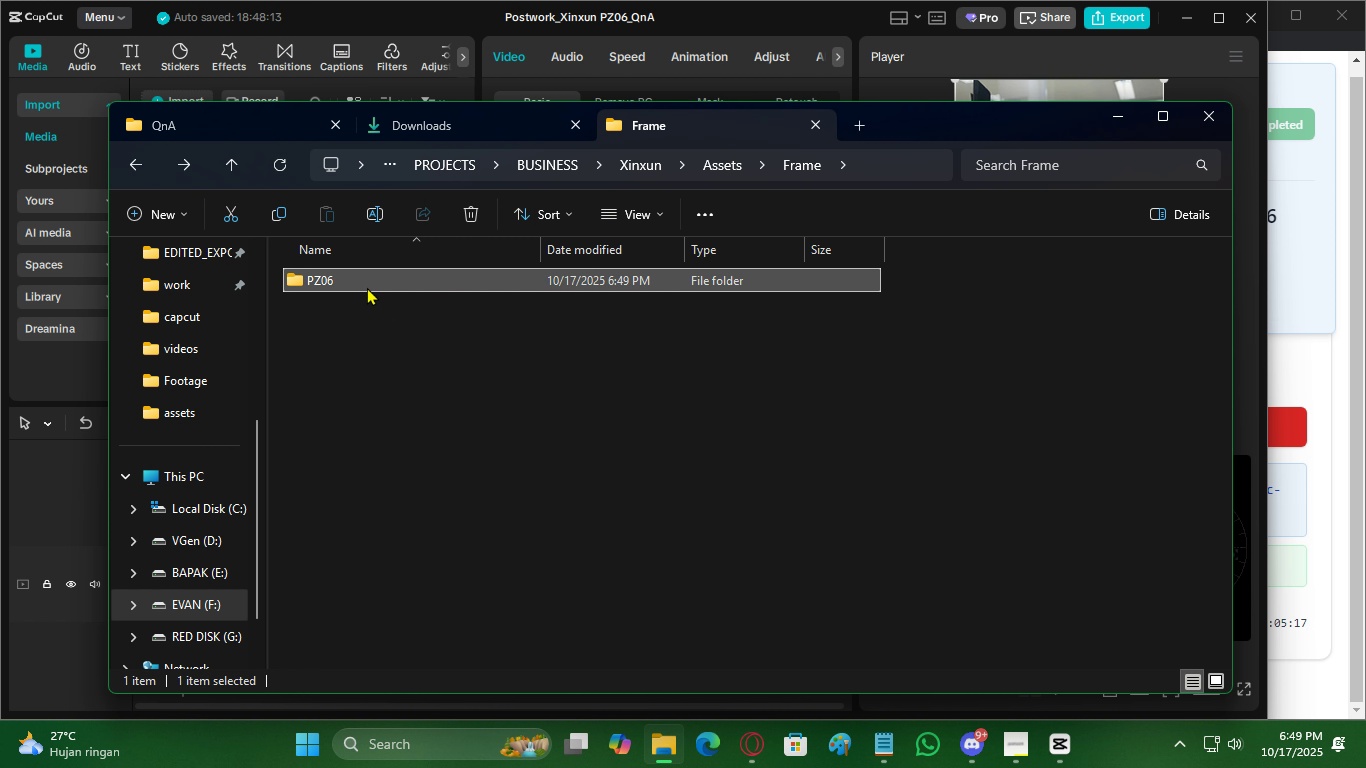 
triple_click([367, 287])
 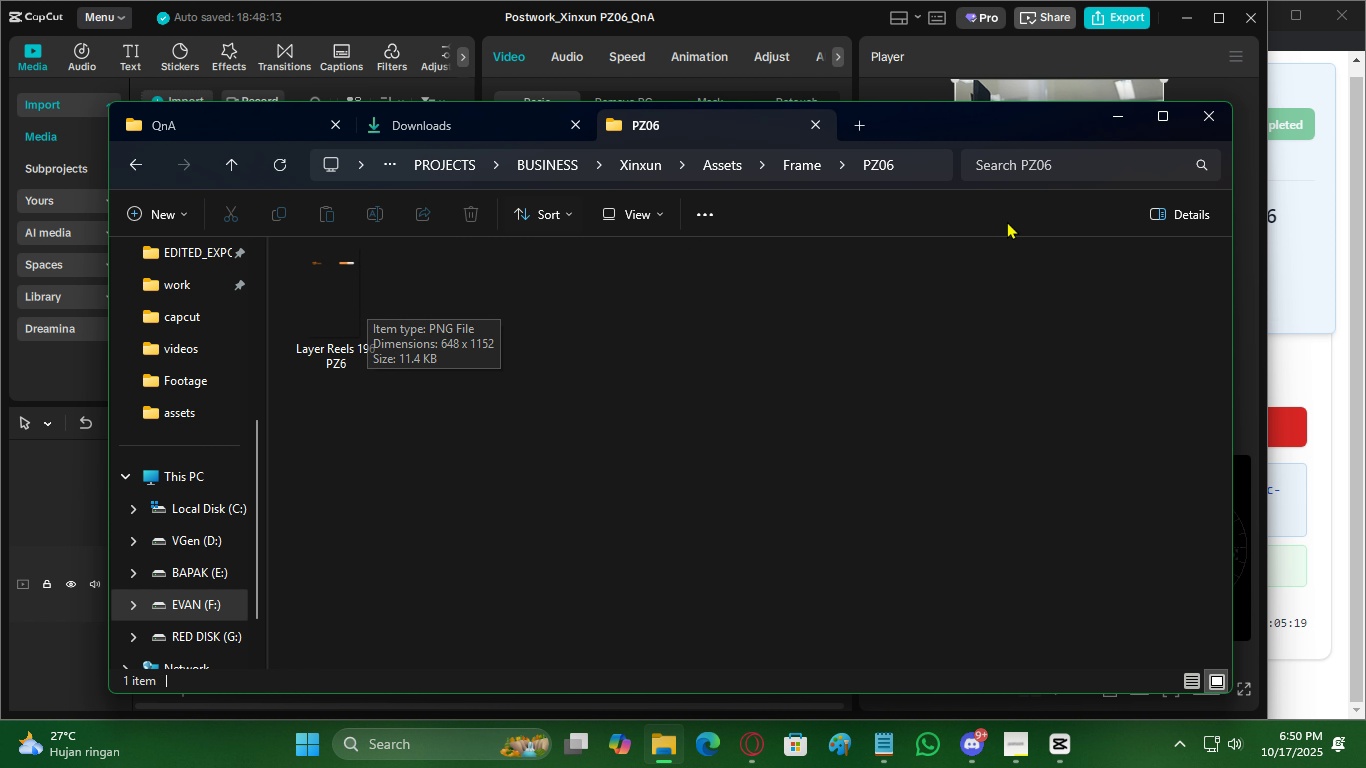 
left_click_drag(start_coordinate=[979, 119], to_coordinate=[1107, 113])
 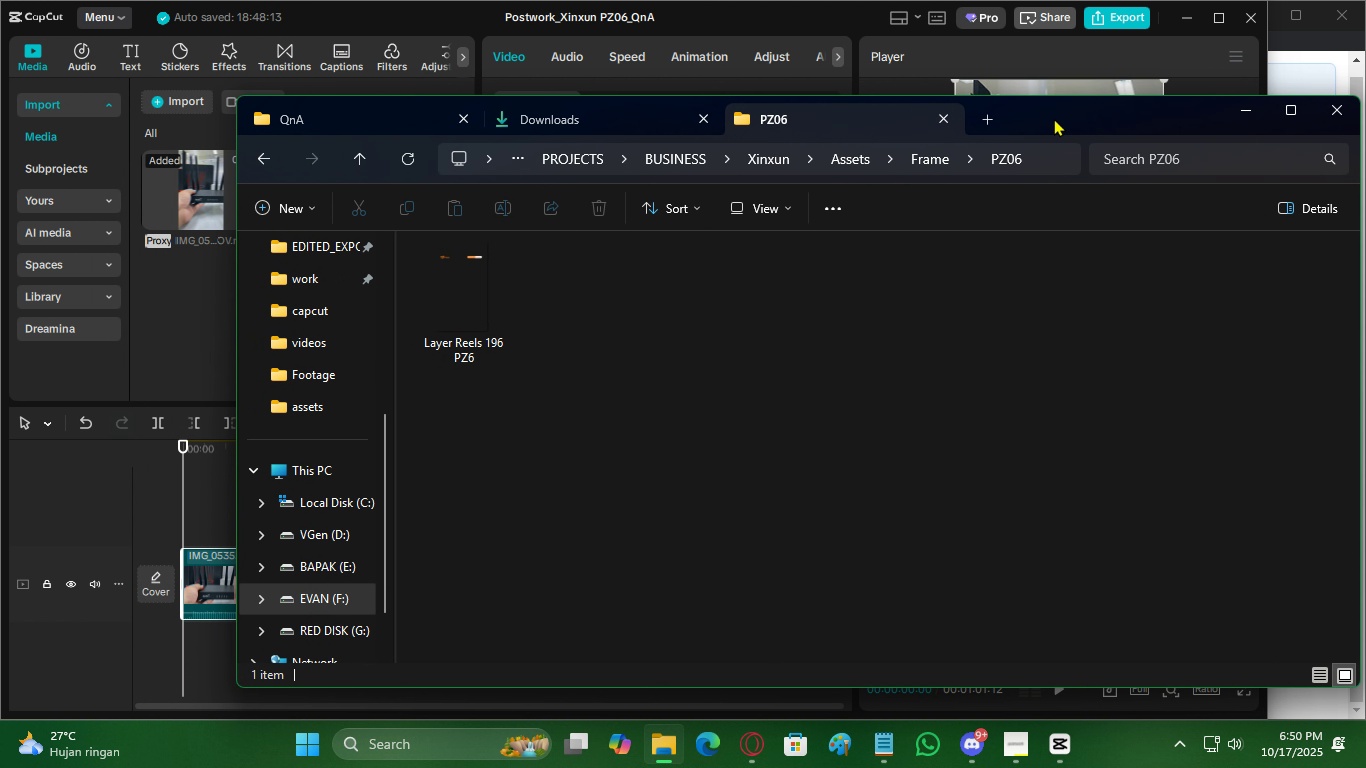 
left_click_drag(start_coordinate=[1054, 118], to_coordinate=[1153, 126])
 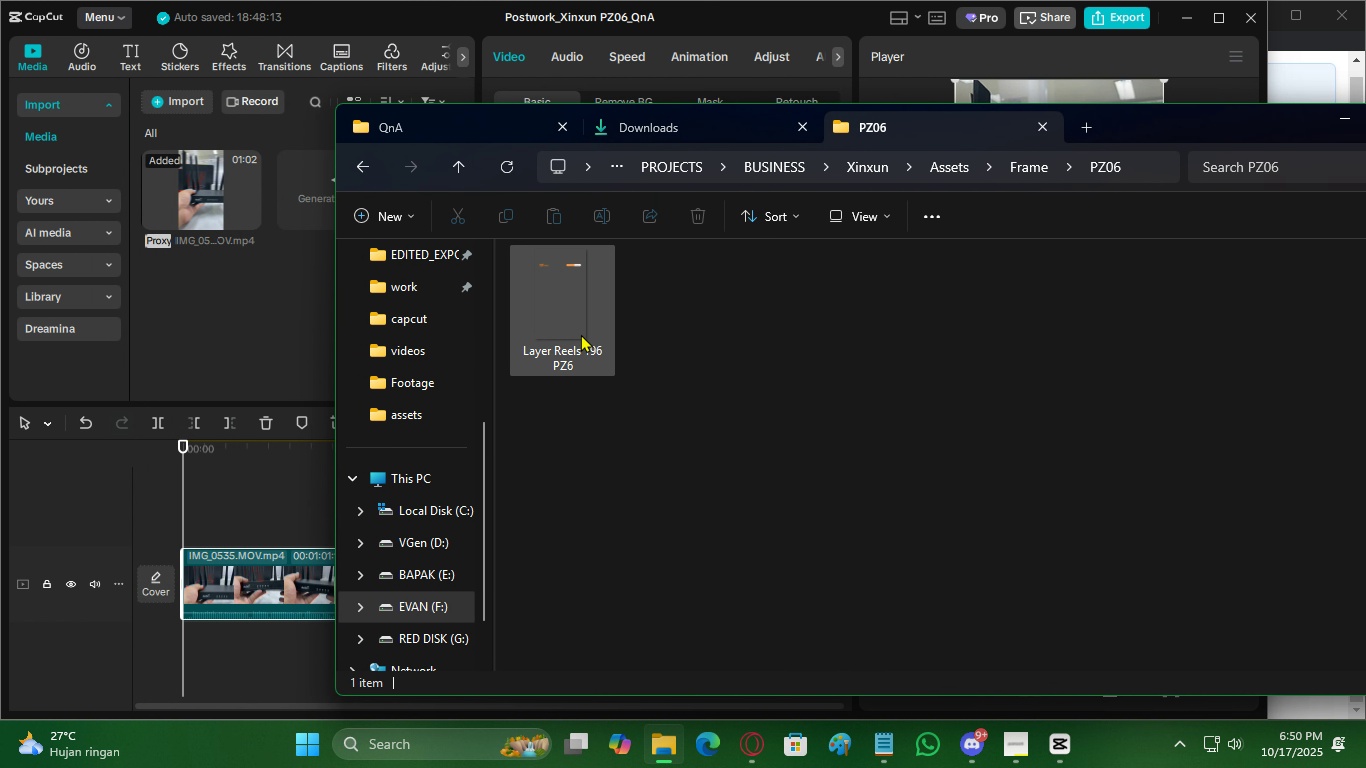 
left_click([581, 334])
 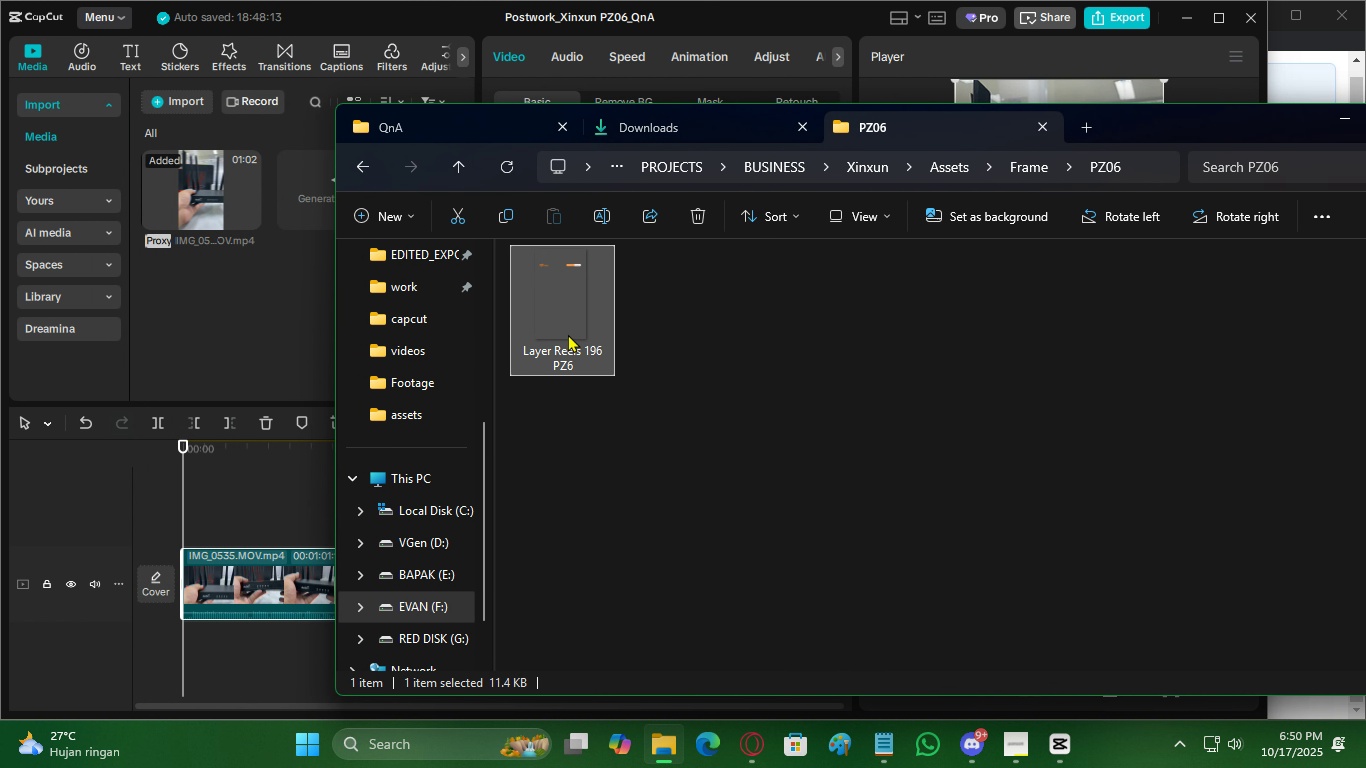 
left_click_drag(start_coordinate=[568, 334], to_coordinate=[205, 508])
 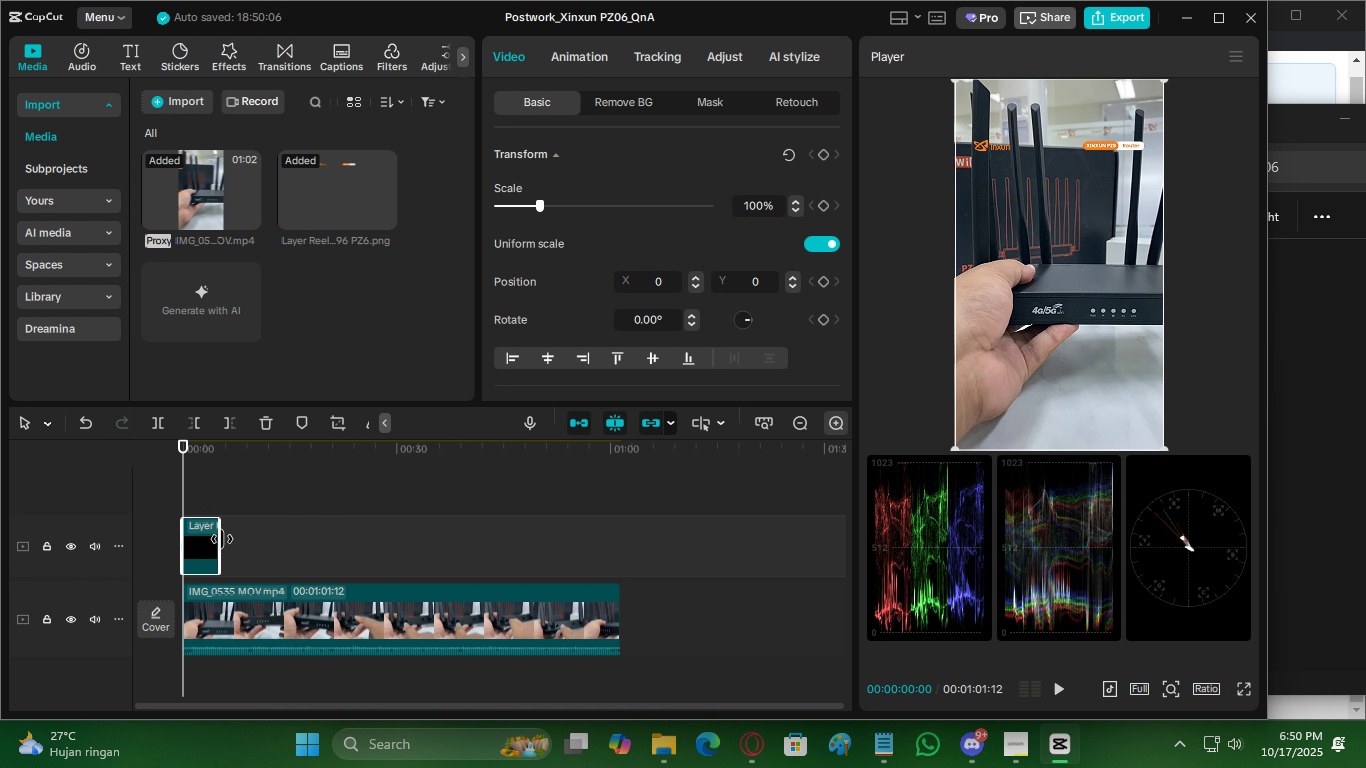 
left_click_drag(start_coordinate=[221, 538], to_coordinate=[616, 550])
 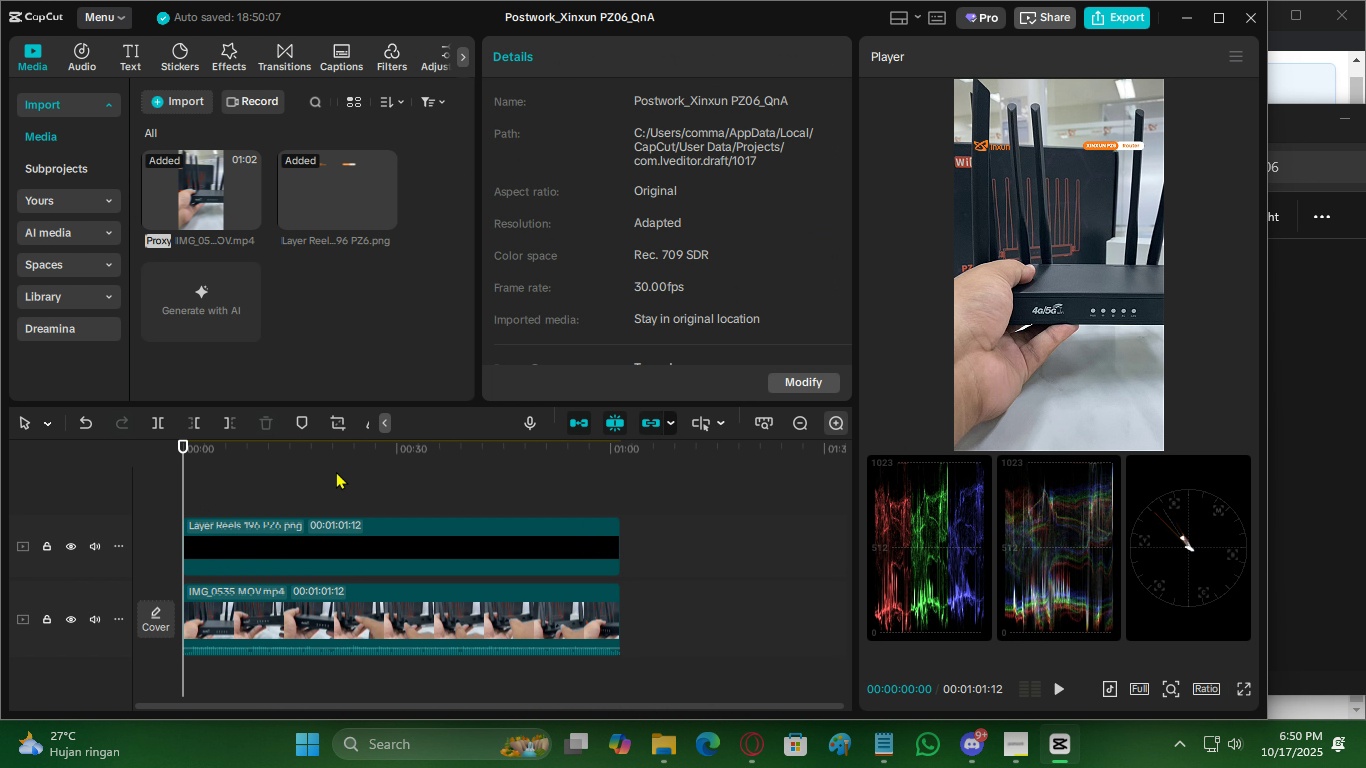 
left_click([336, 471])
 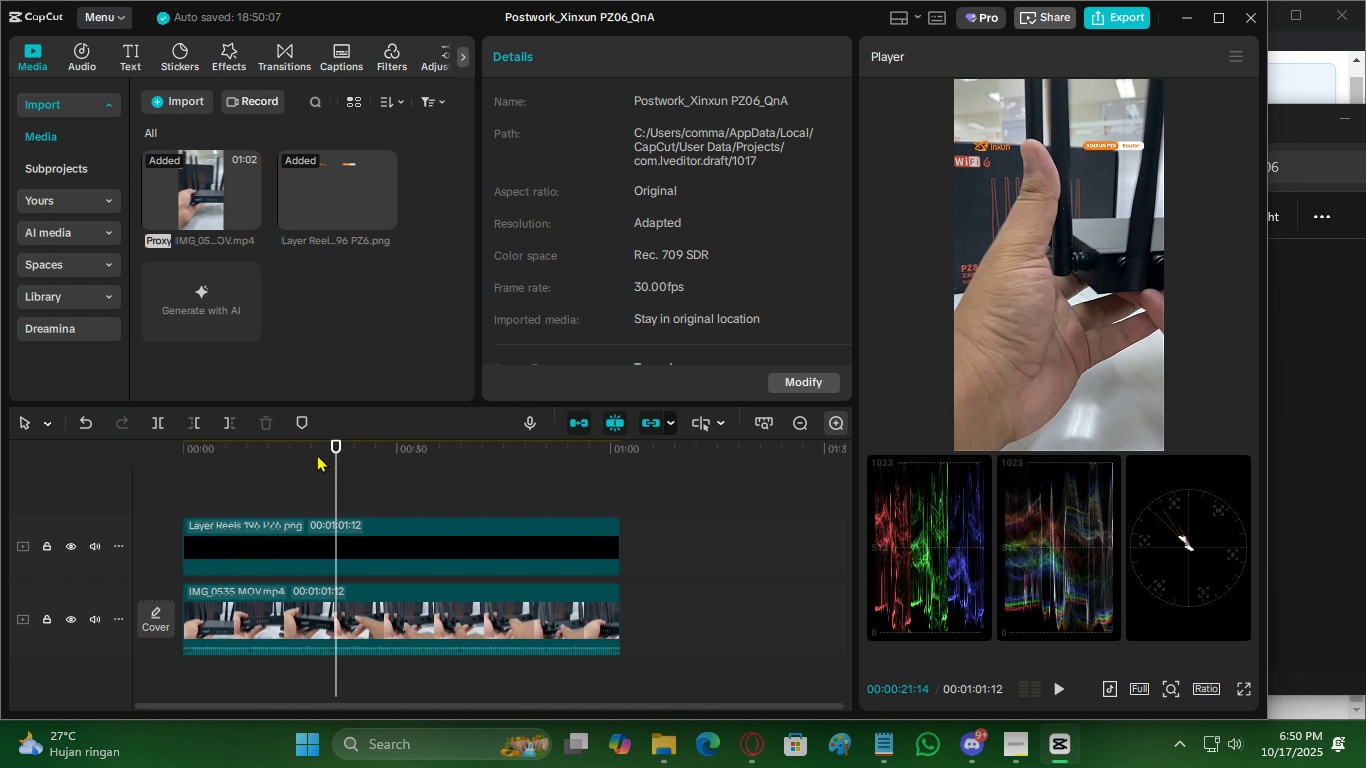 
left_click_drag(start_coordinate=[317, 454], to_coordinate=[129, 471])
 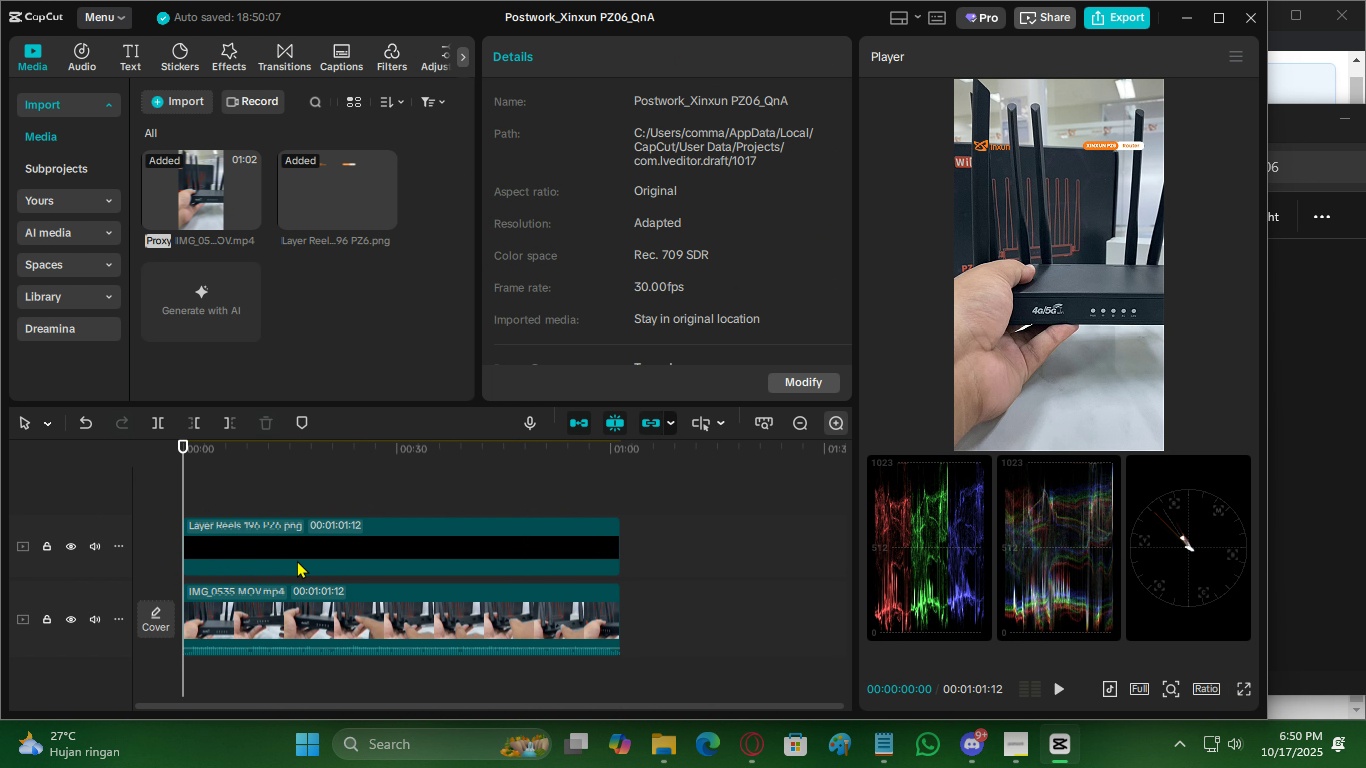 
key(Space)
 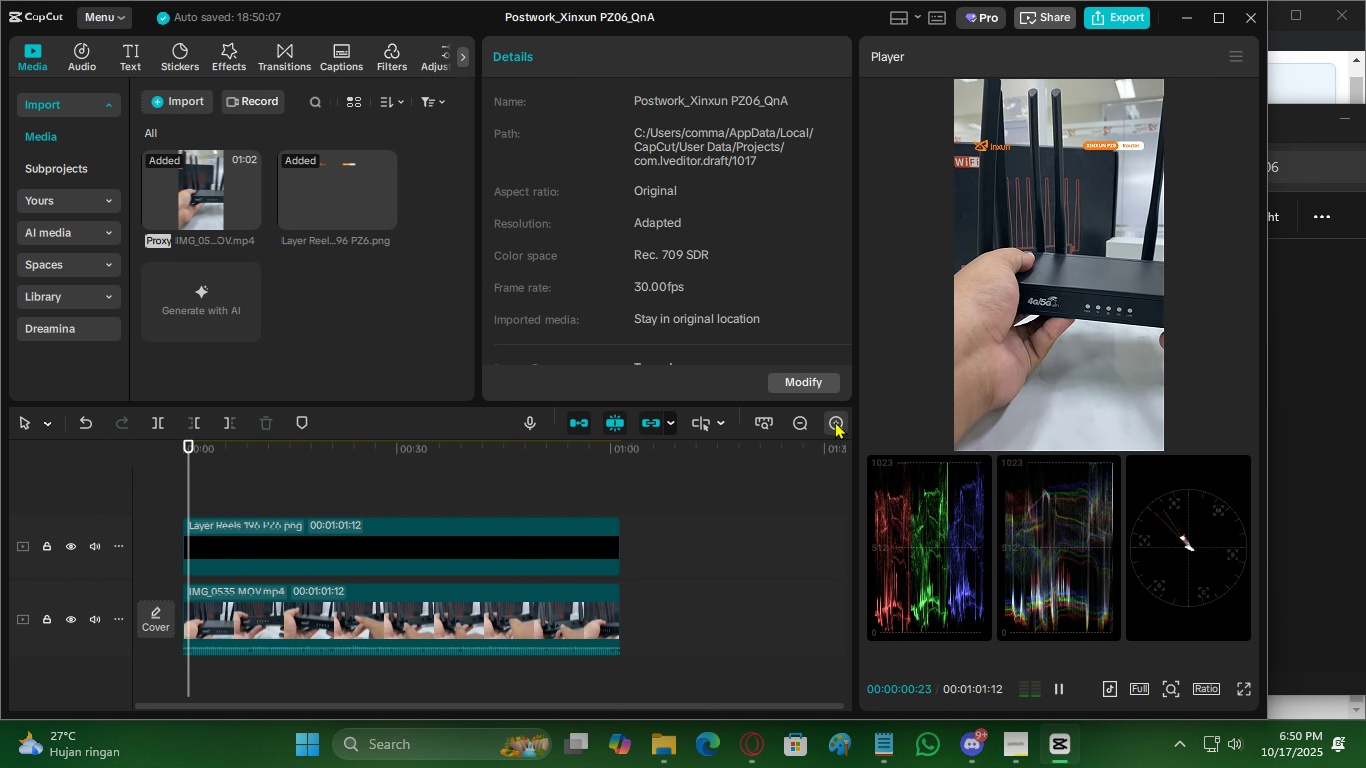 
double_click([835, 421])
 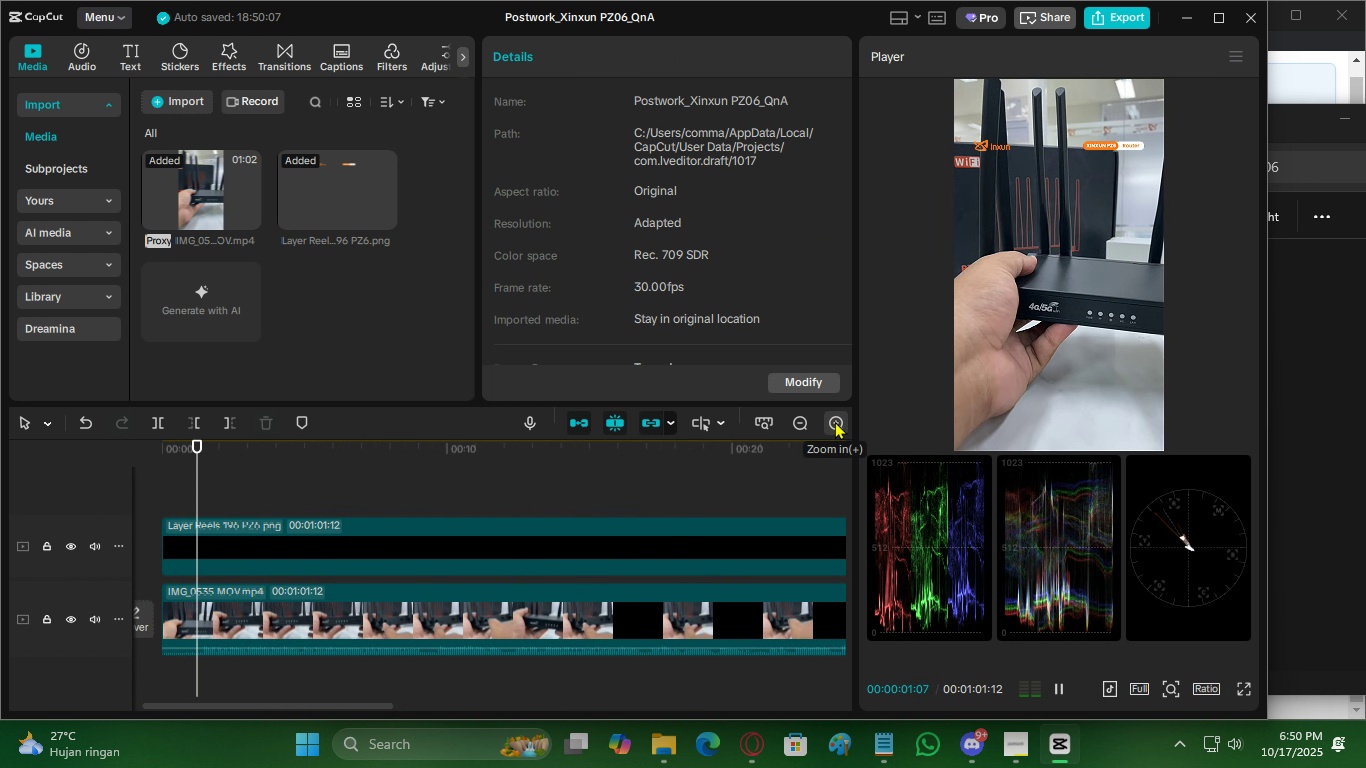 
triple_click([835, 421])
 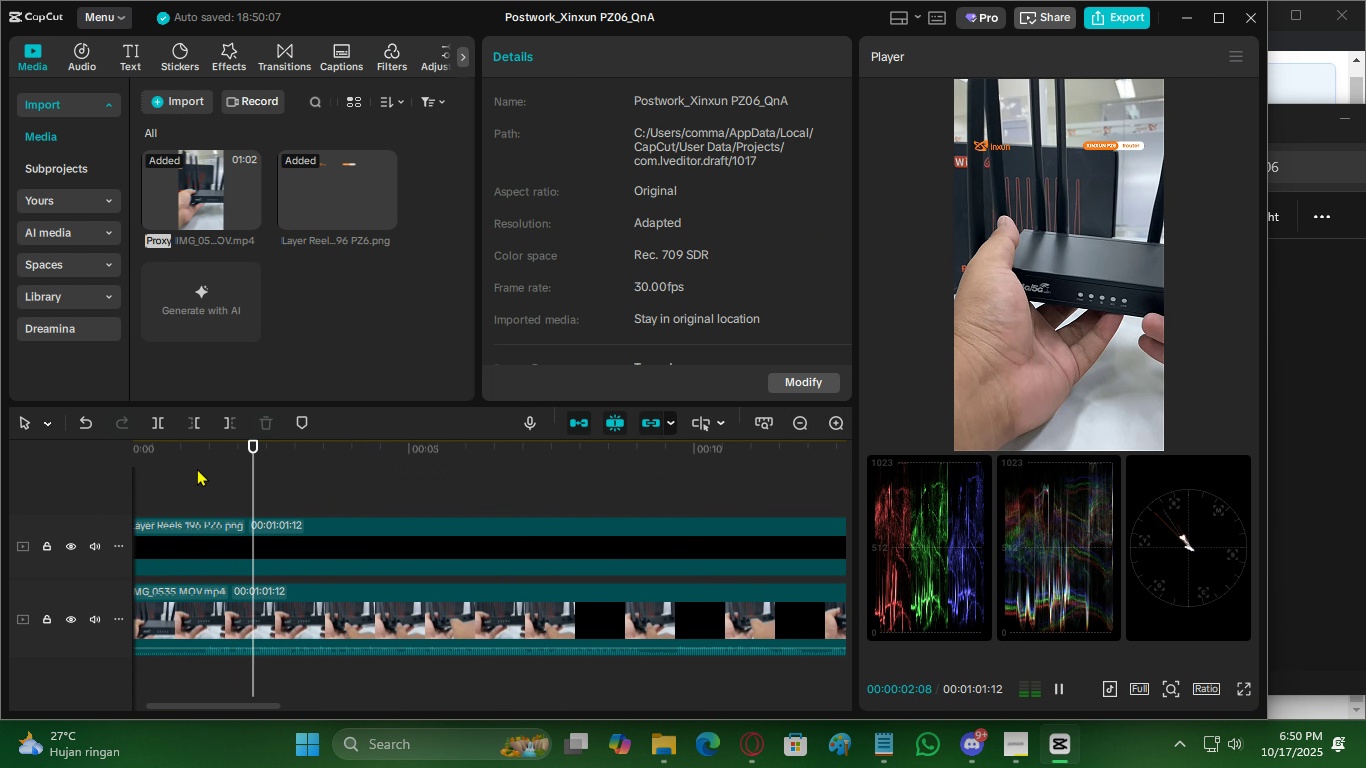 
left_click_drag(start_coordinate=[192, 448], to_coordinate=[259, 507])
 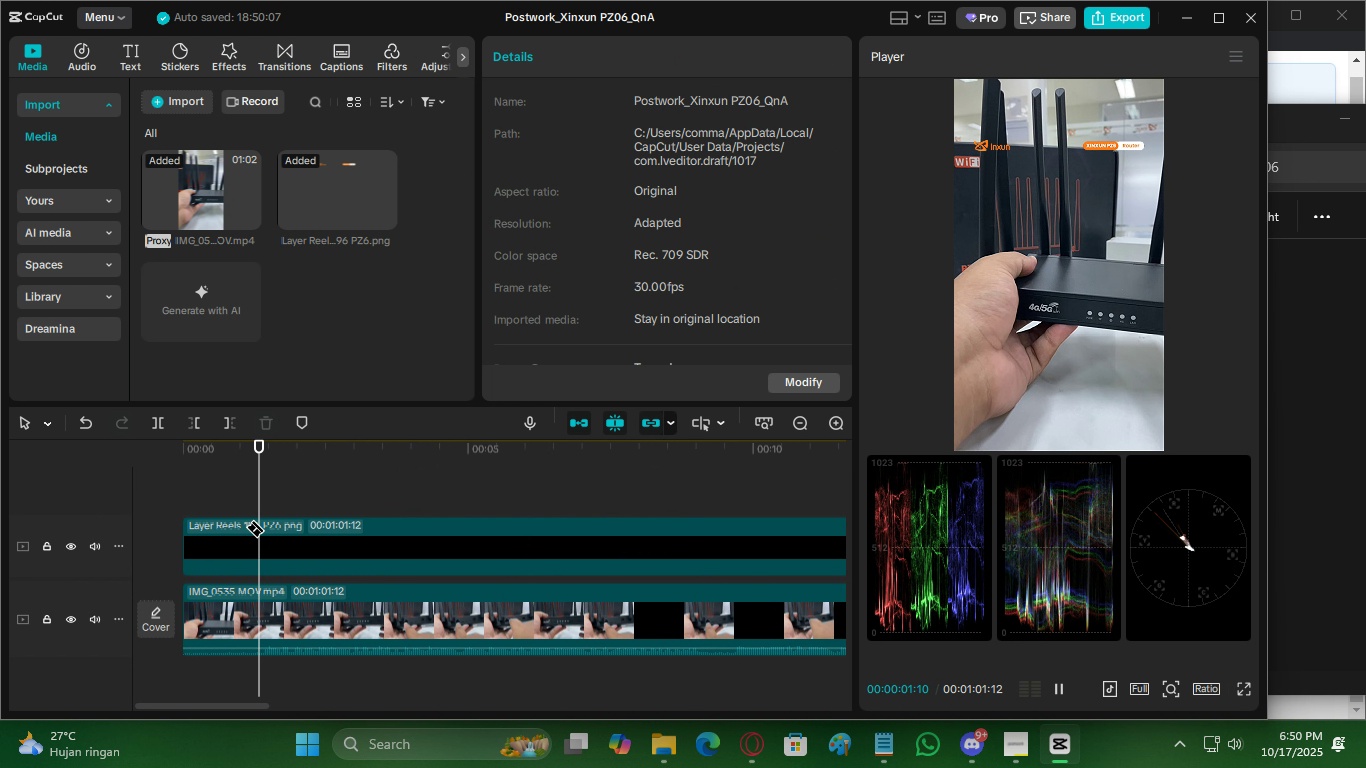 
key(C)
 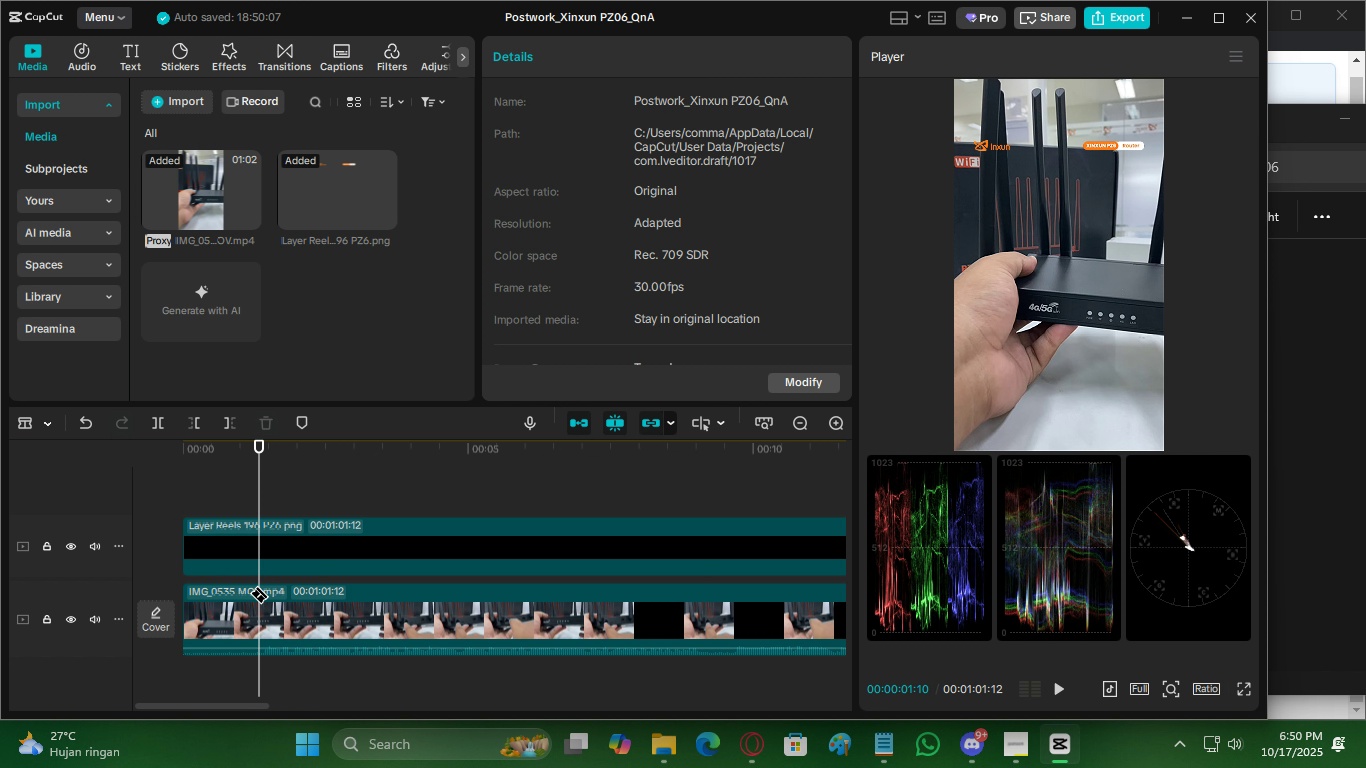 
hold_key(key=ShiftLeft, duration=0.53)
left_click([261, 600])
 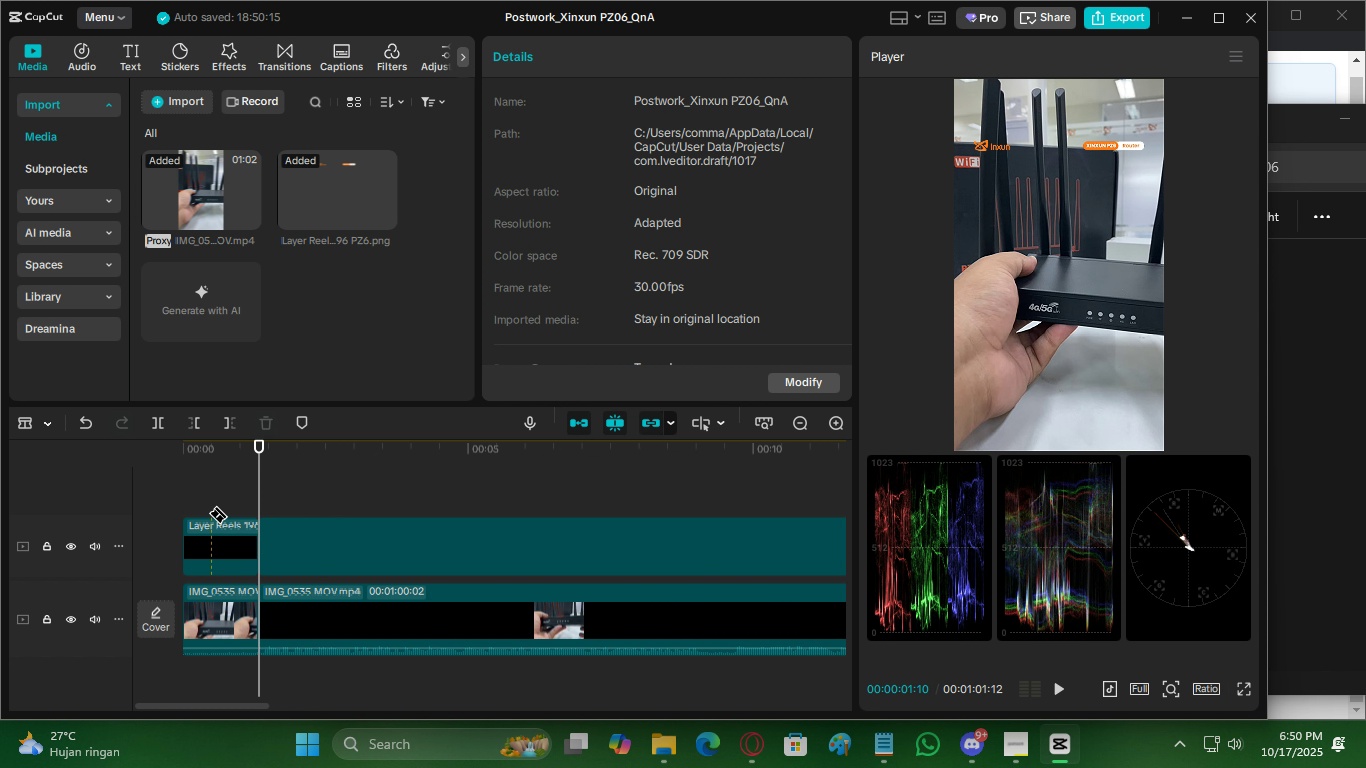 
type(vx)
 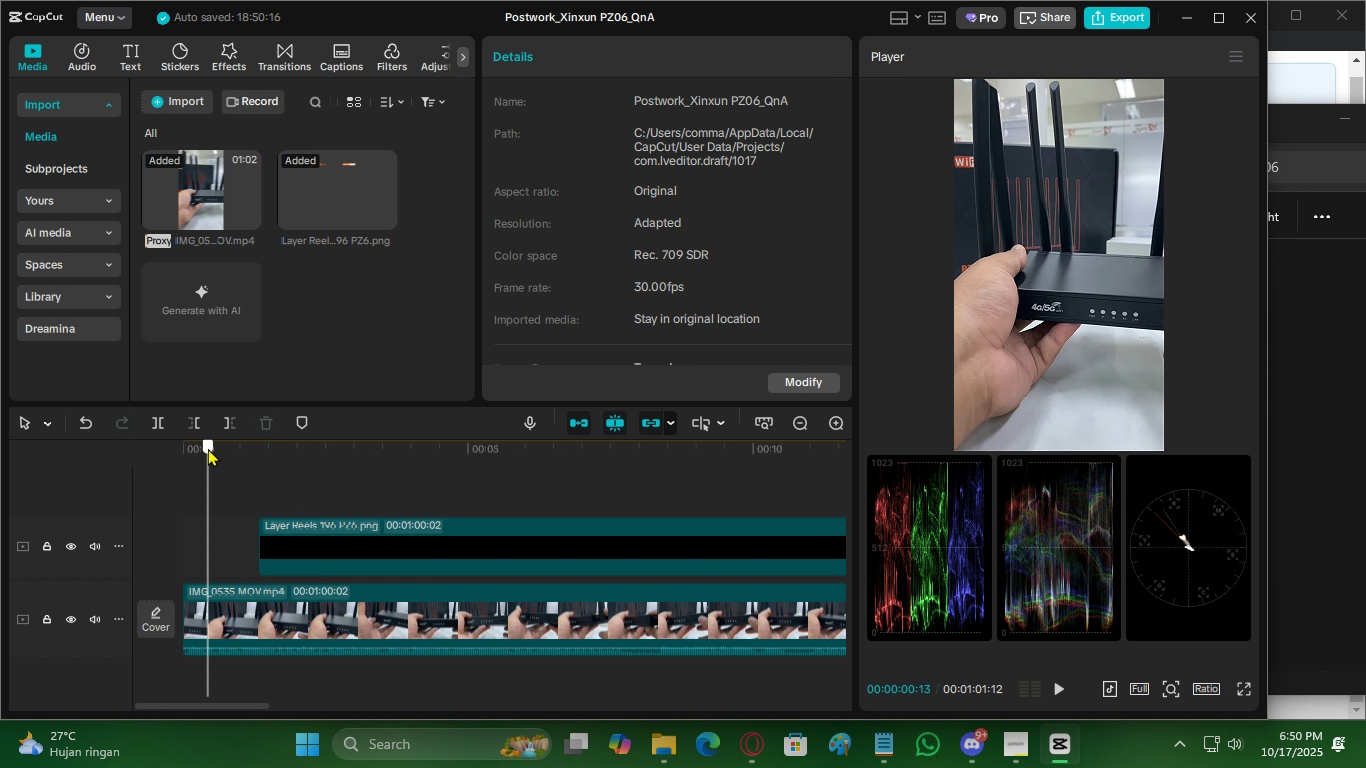 
left_click_drag(start_coordinate=[209, 494], to_coordinate=[233, 611])
 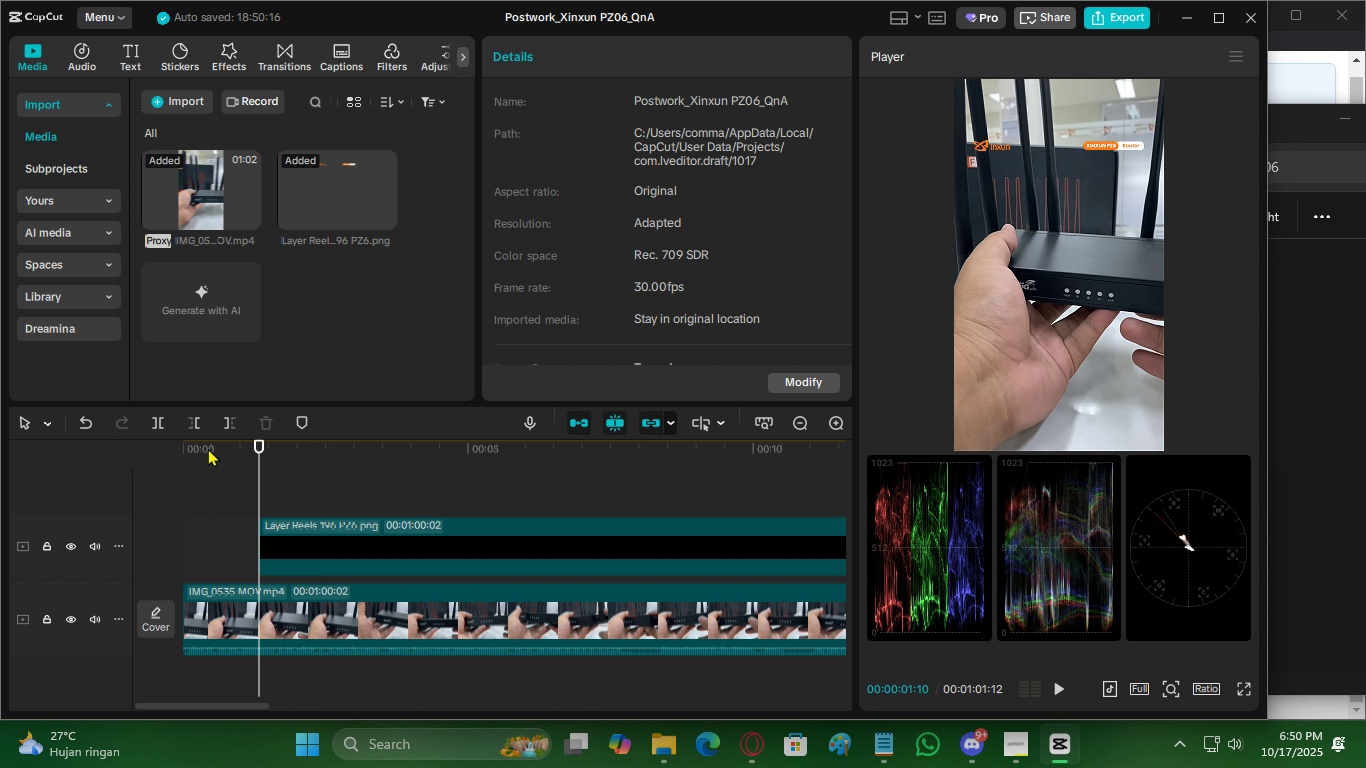 
left_click([208, 448])
 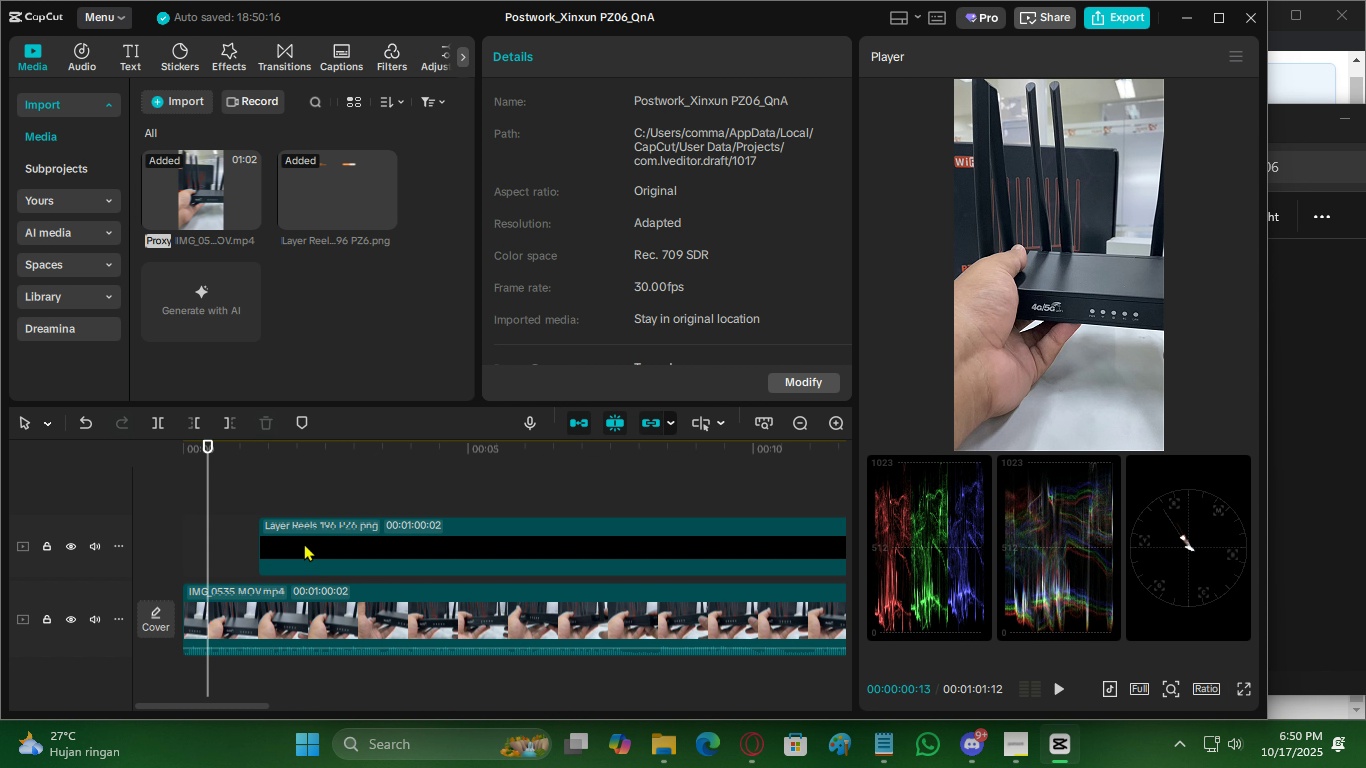 
left_click_drag(start_coordinate=[304, 543], to_coordinate=[161, 550])
 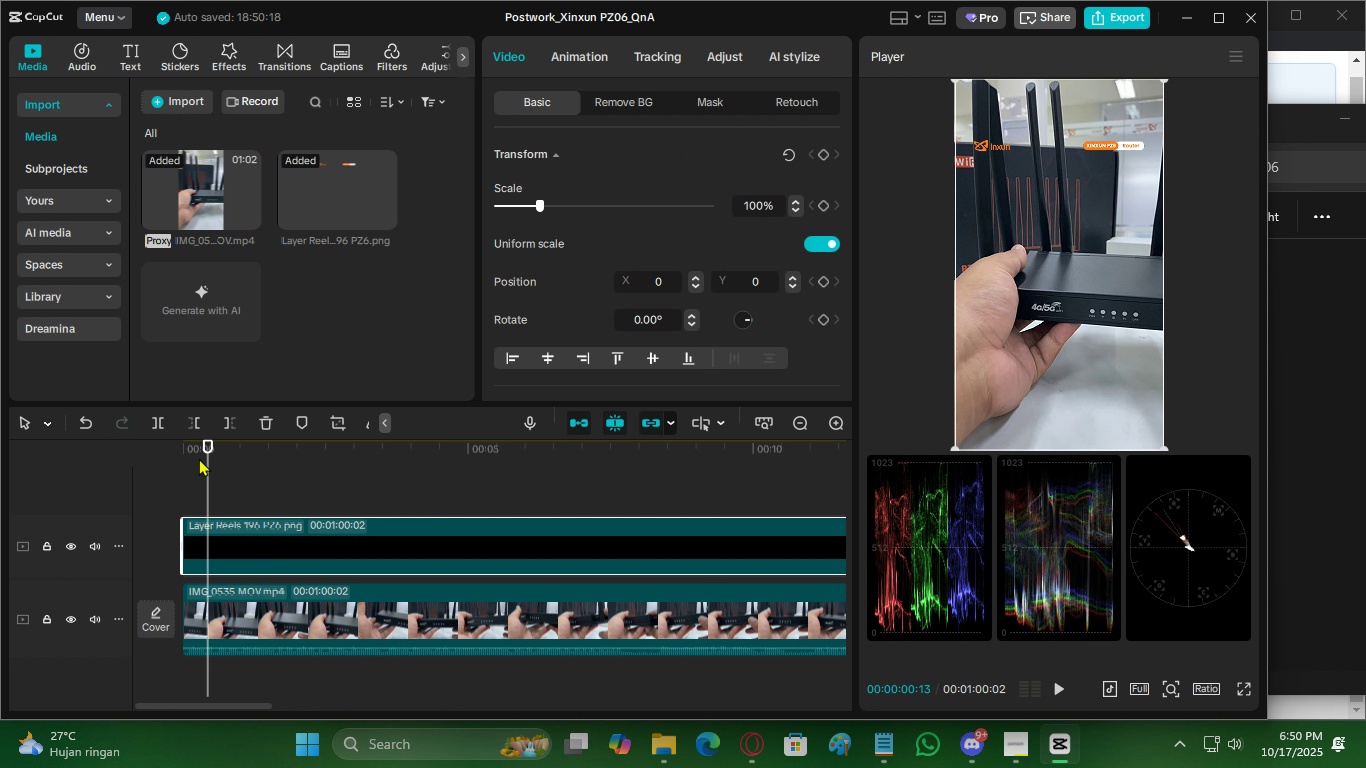 
left_click_drag(start_coordinate=[199, 456], to_coordinate=[105, 465])
 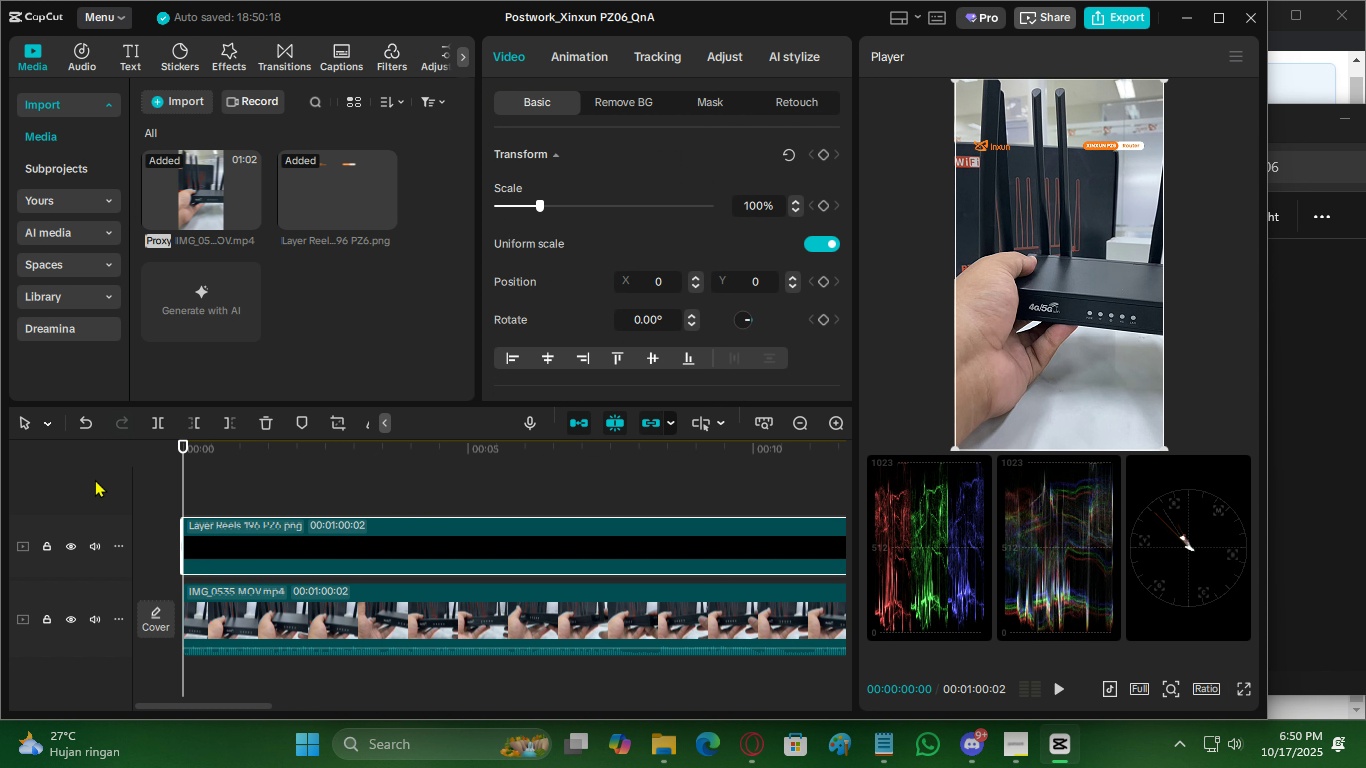 
key(Space)
 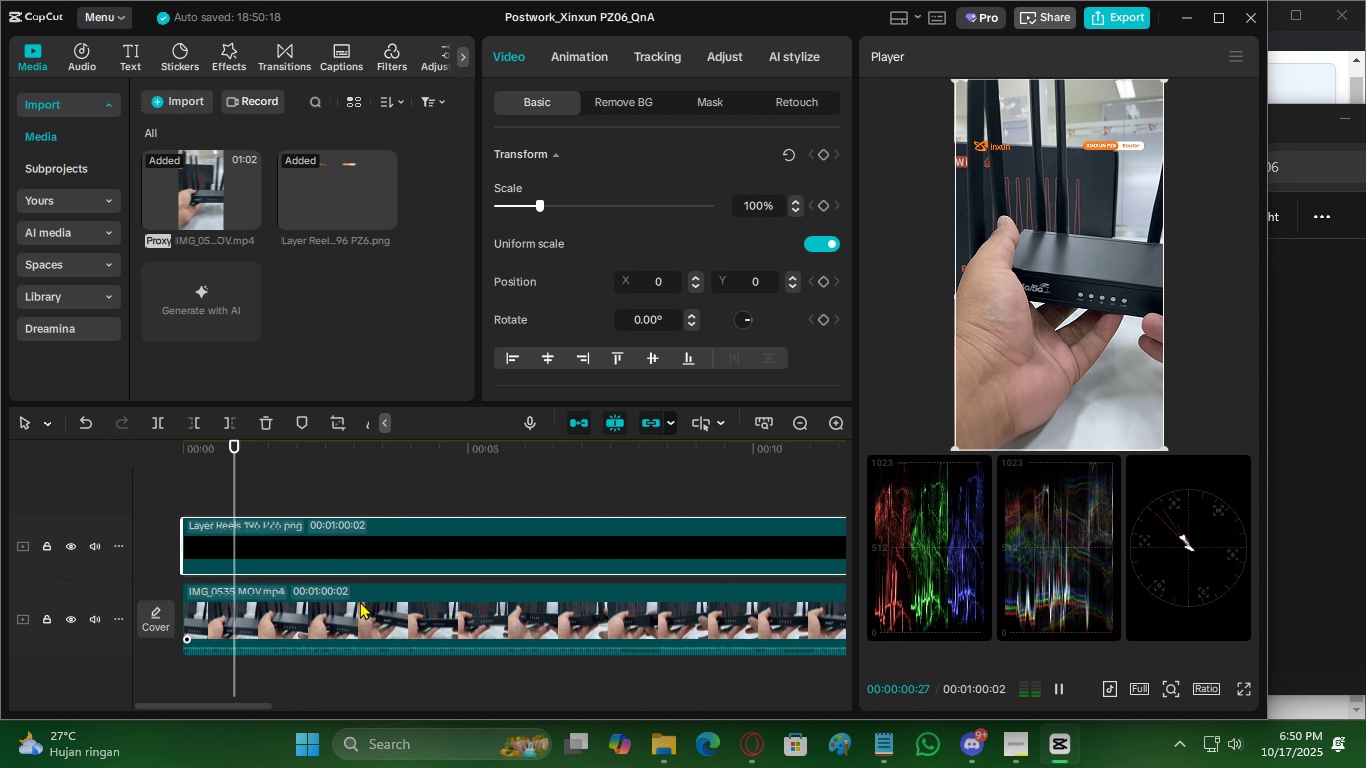 
left_click([360, 601])
 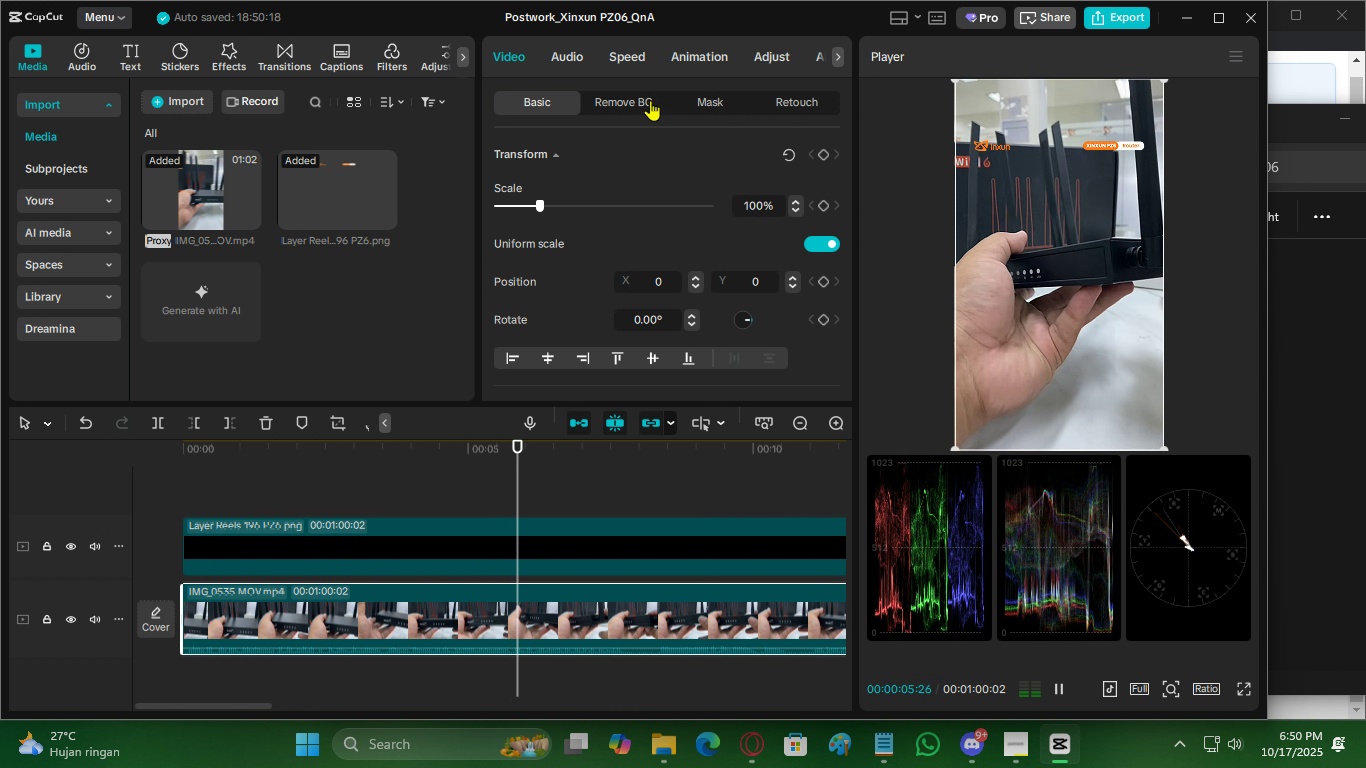 
wait(6.23)
 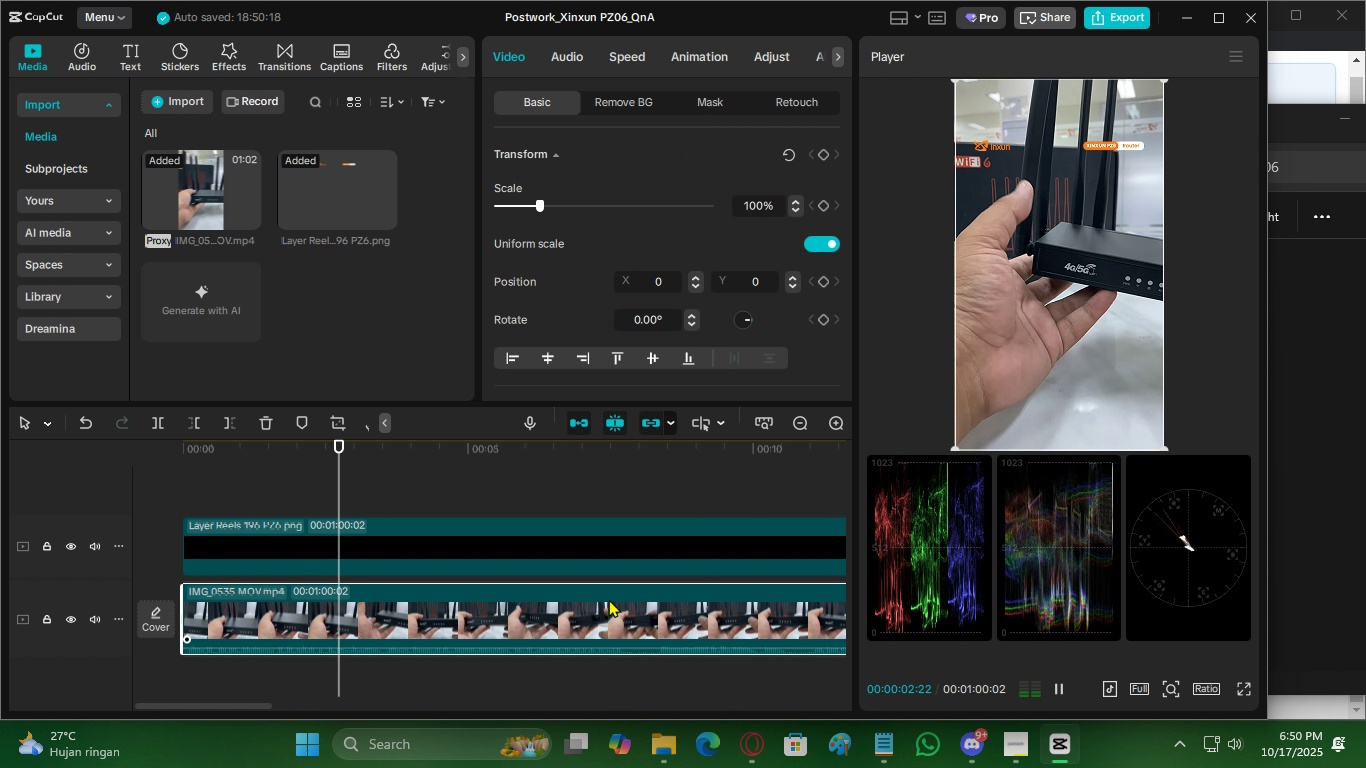 
key(Space)
 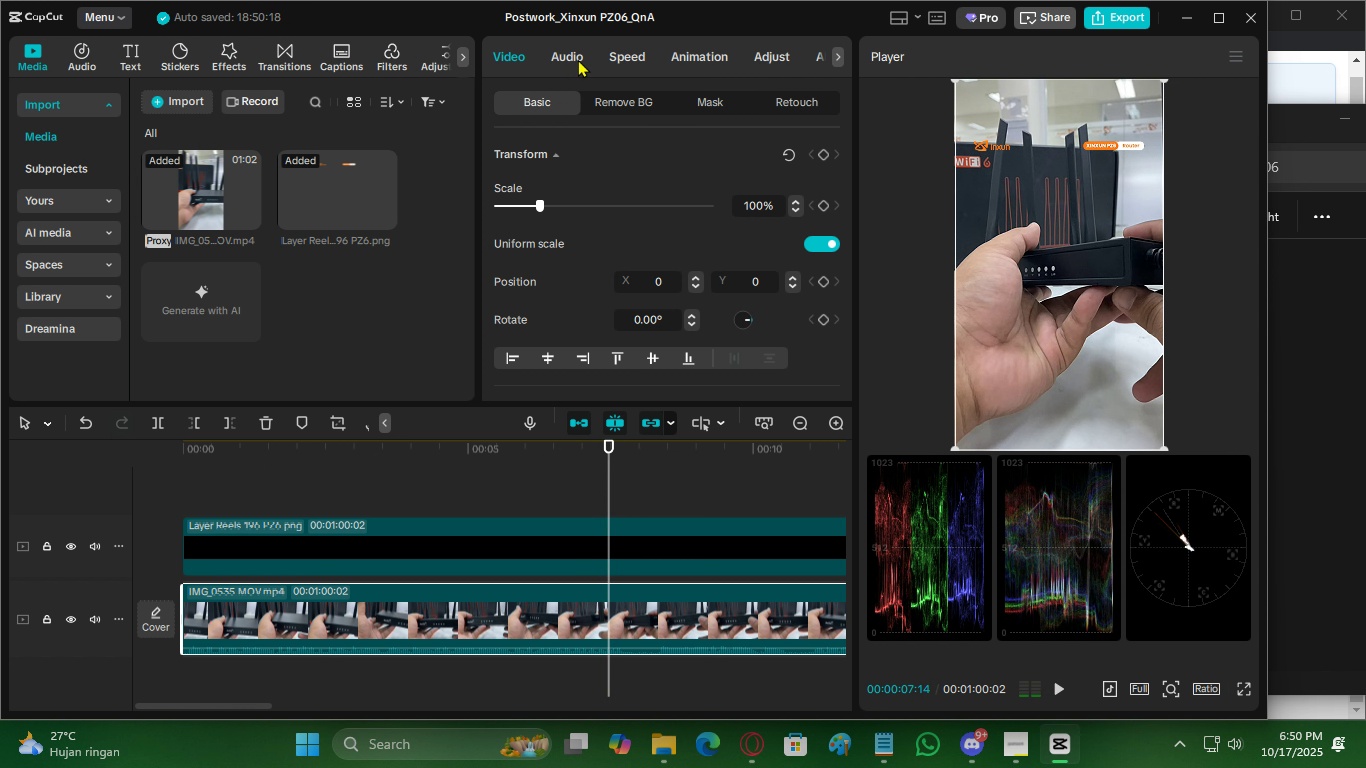 
left_click([578, 59])
 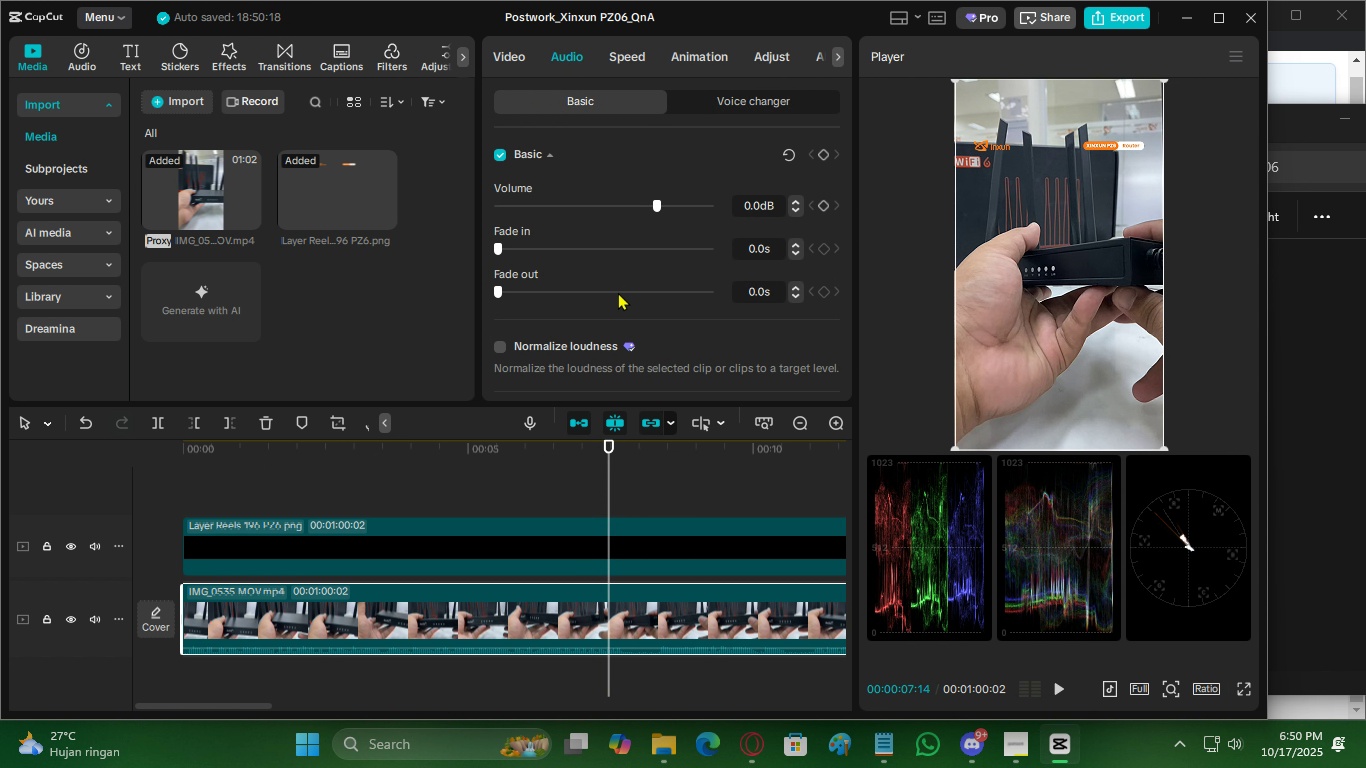 
scroll: coordinate [537, 336], scroll_direction: down, amount: 1.0
 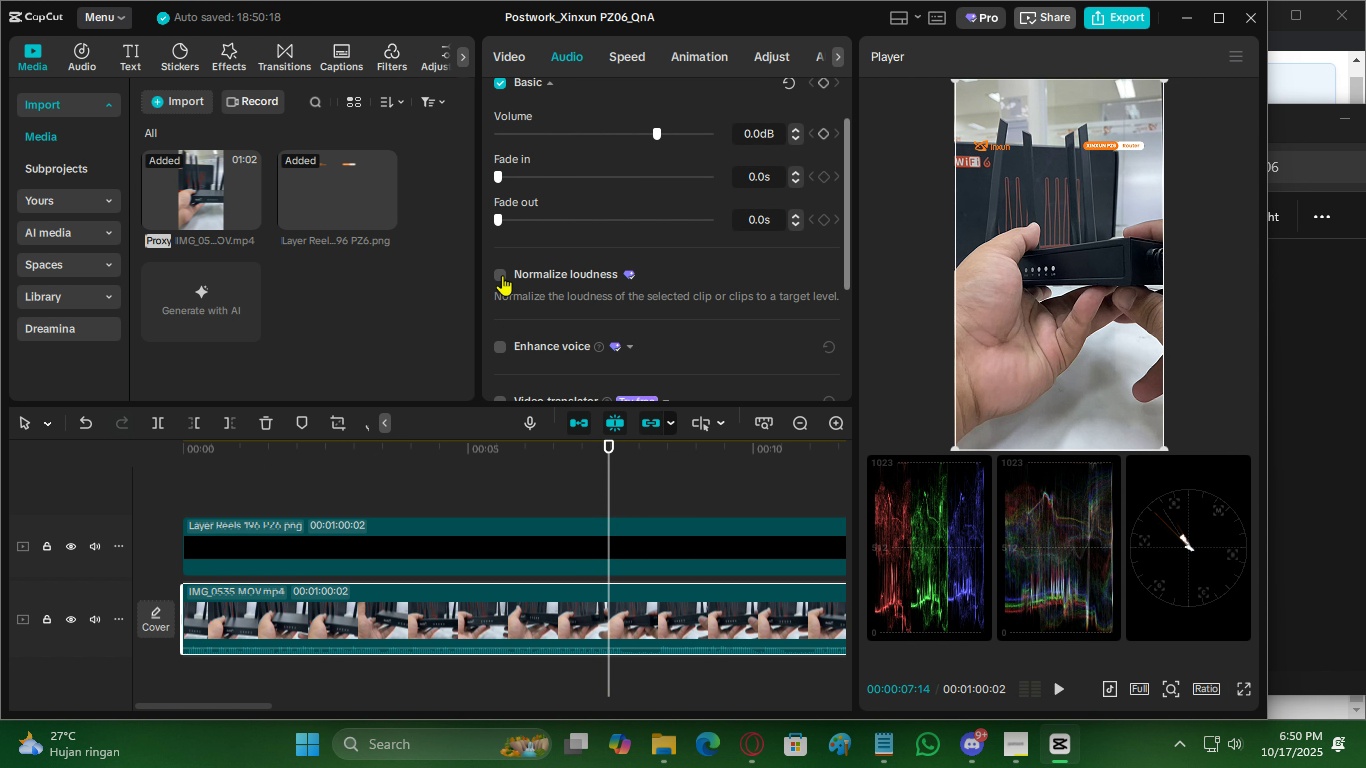 
left_click([500, 275])
 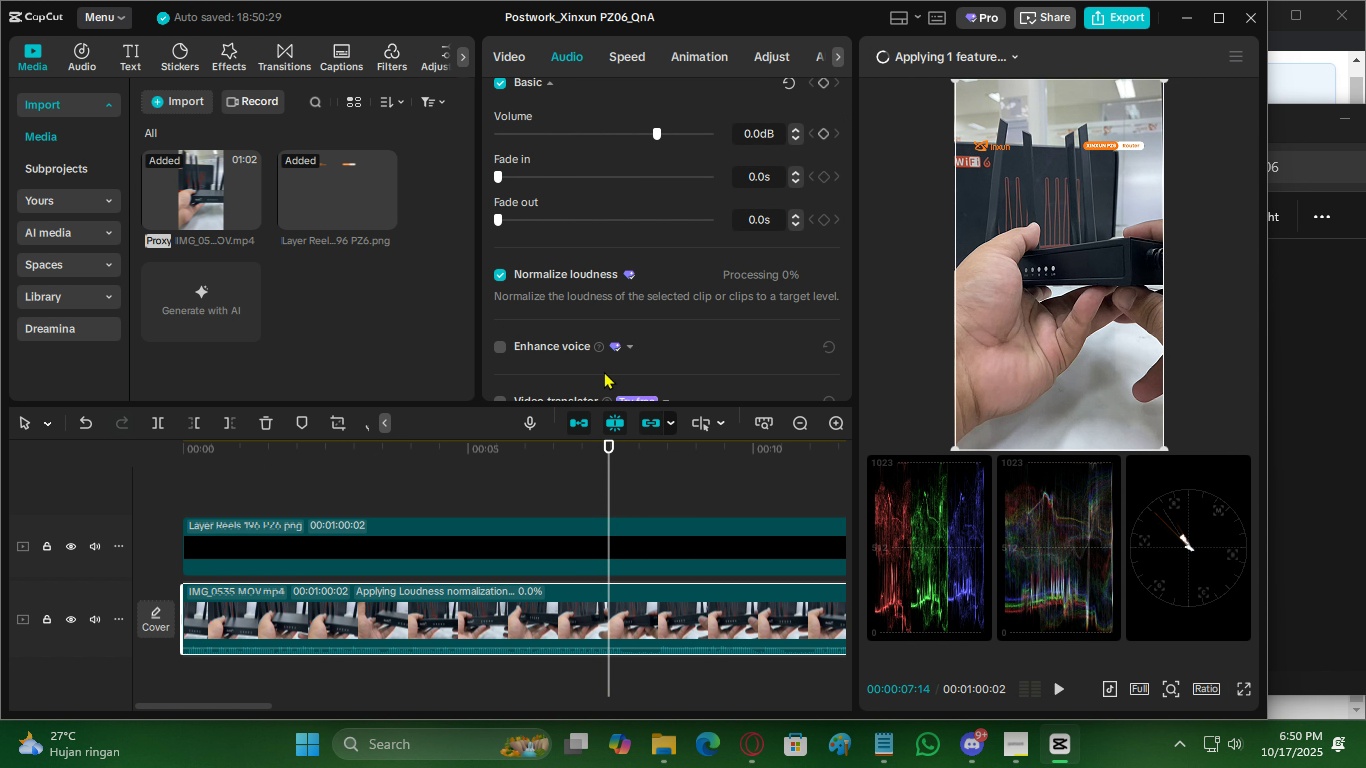 
scroll: coordinate [537, 357], scroll_direction: down, amount: 2.0
 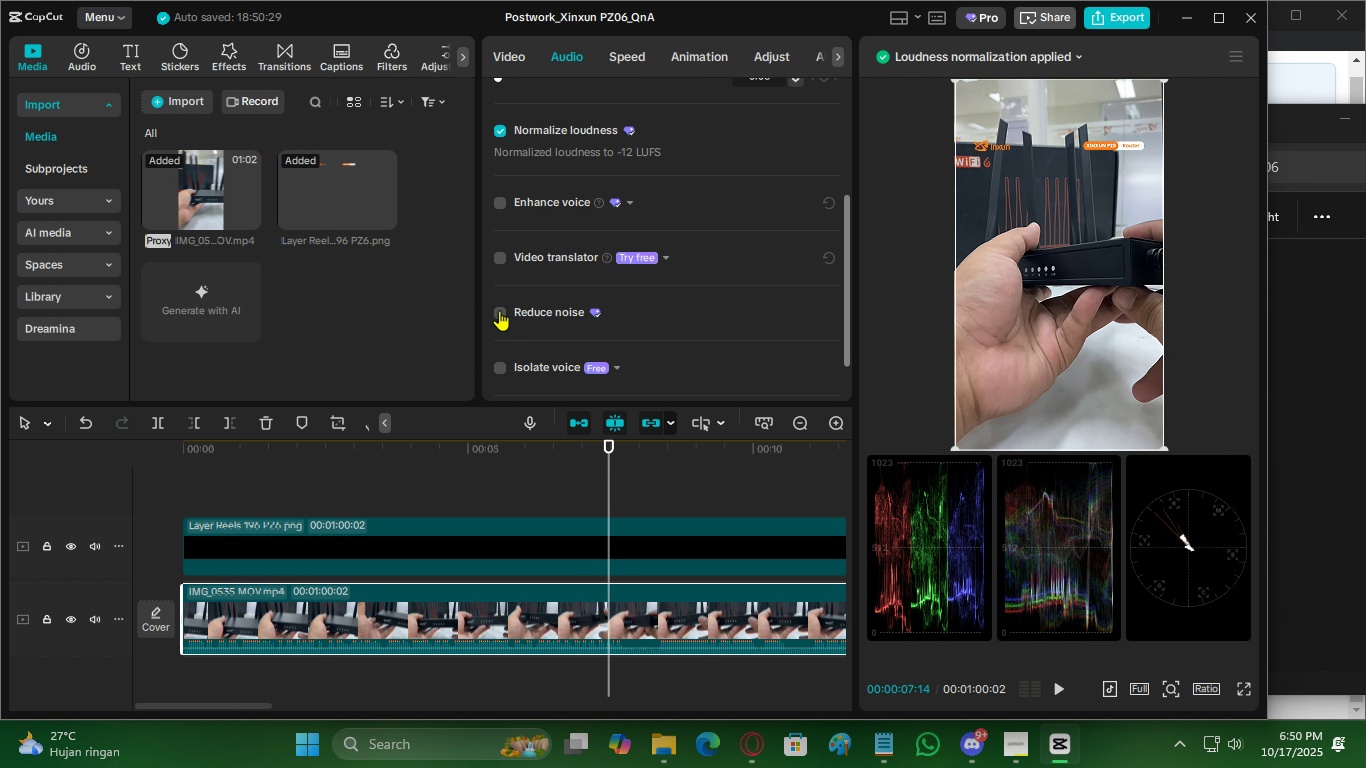 
left_click([499, 309])
 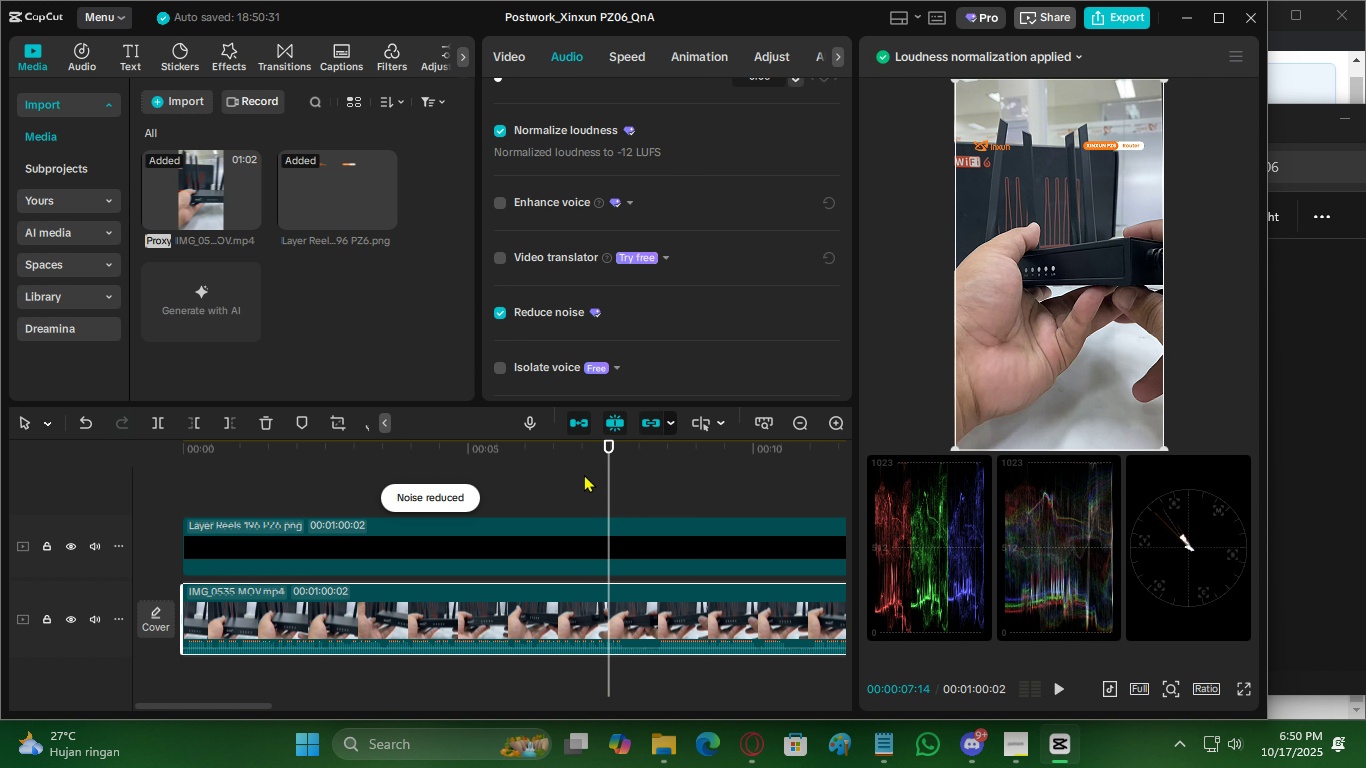 
left_click([532, 452])
 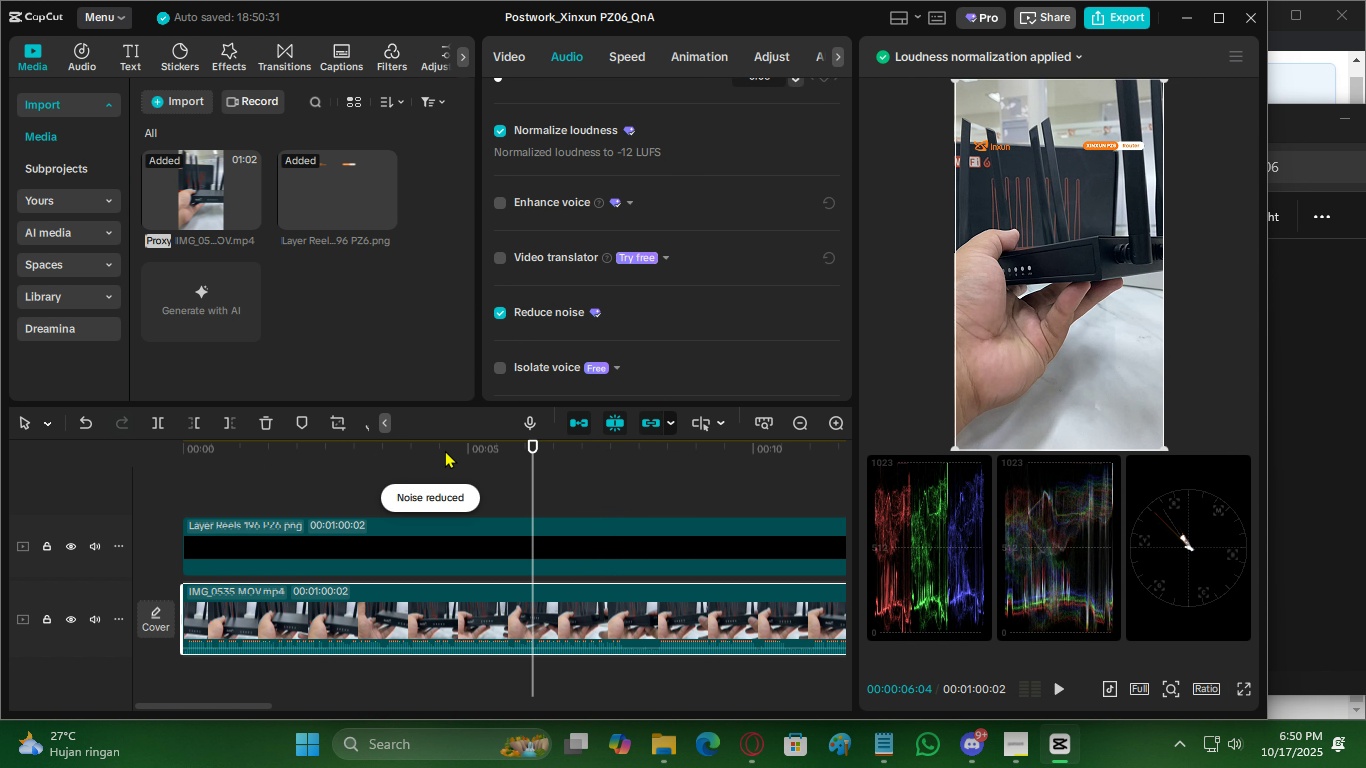 
left_click_drag(start_coordinate=[445, 450], to_coordinate=[69, 484])
 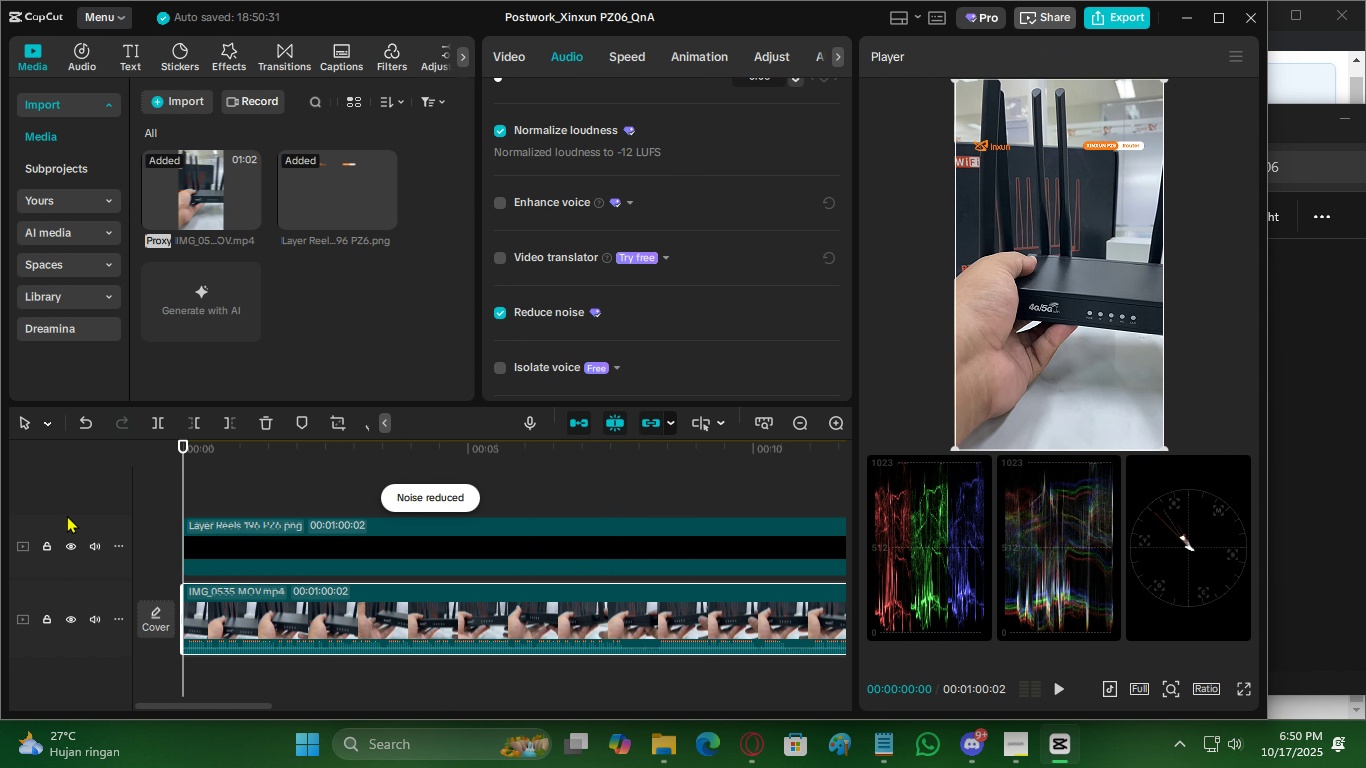 
key(Space)
 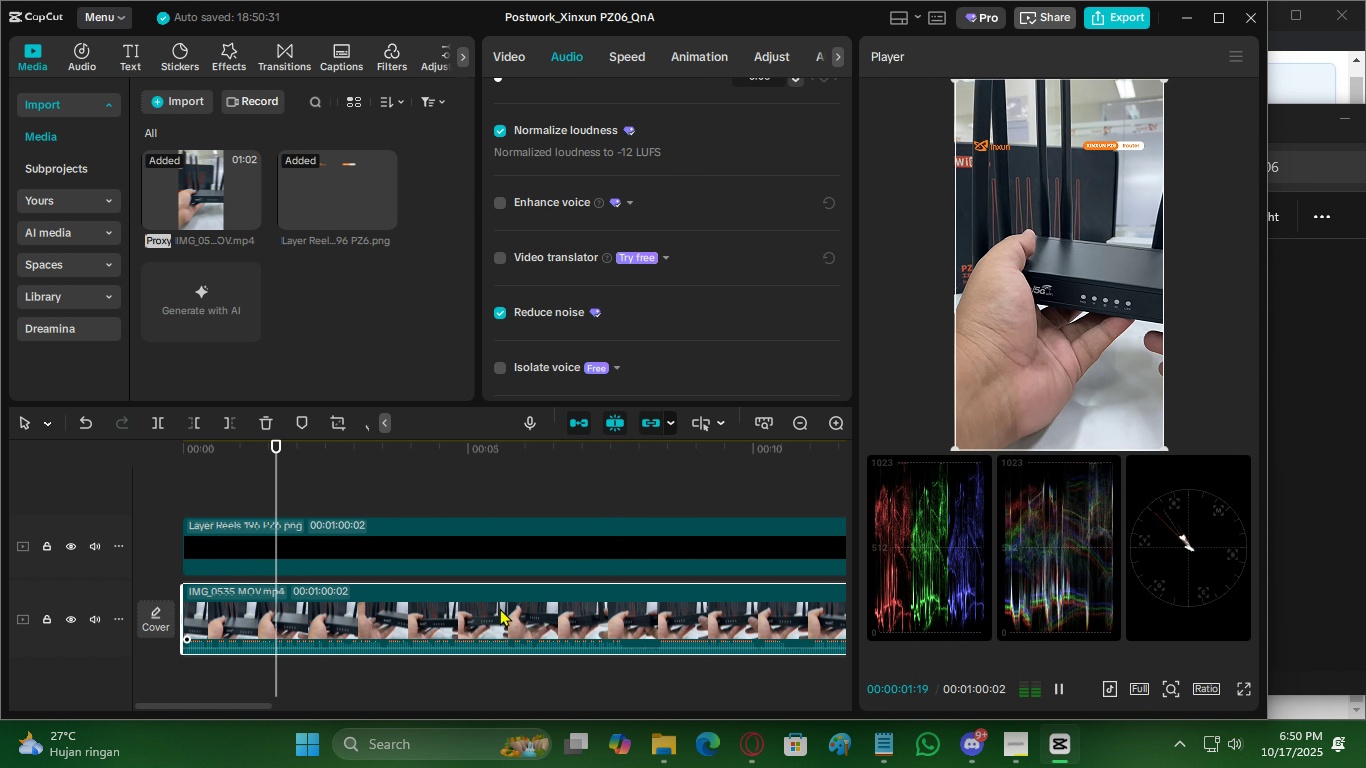 
scroll: coordinate [567, 539], scroll_direction: up, amount: 2.0
 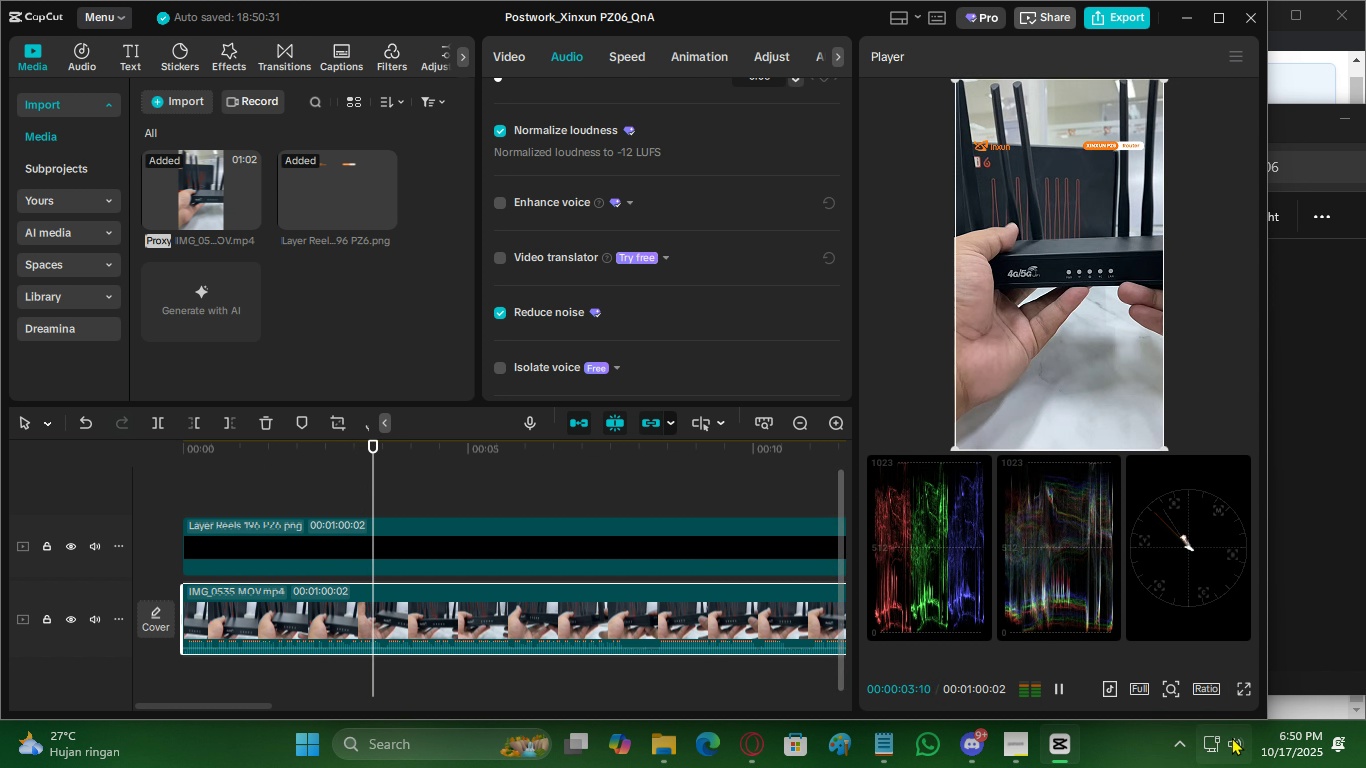 
left_click([1232, 737])
 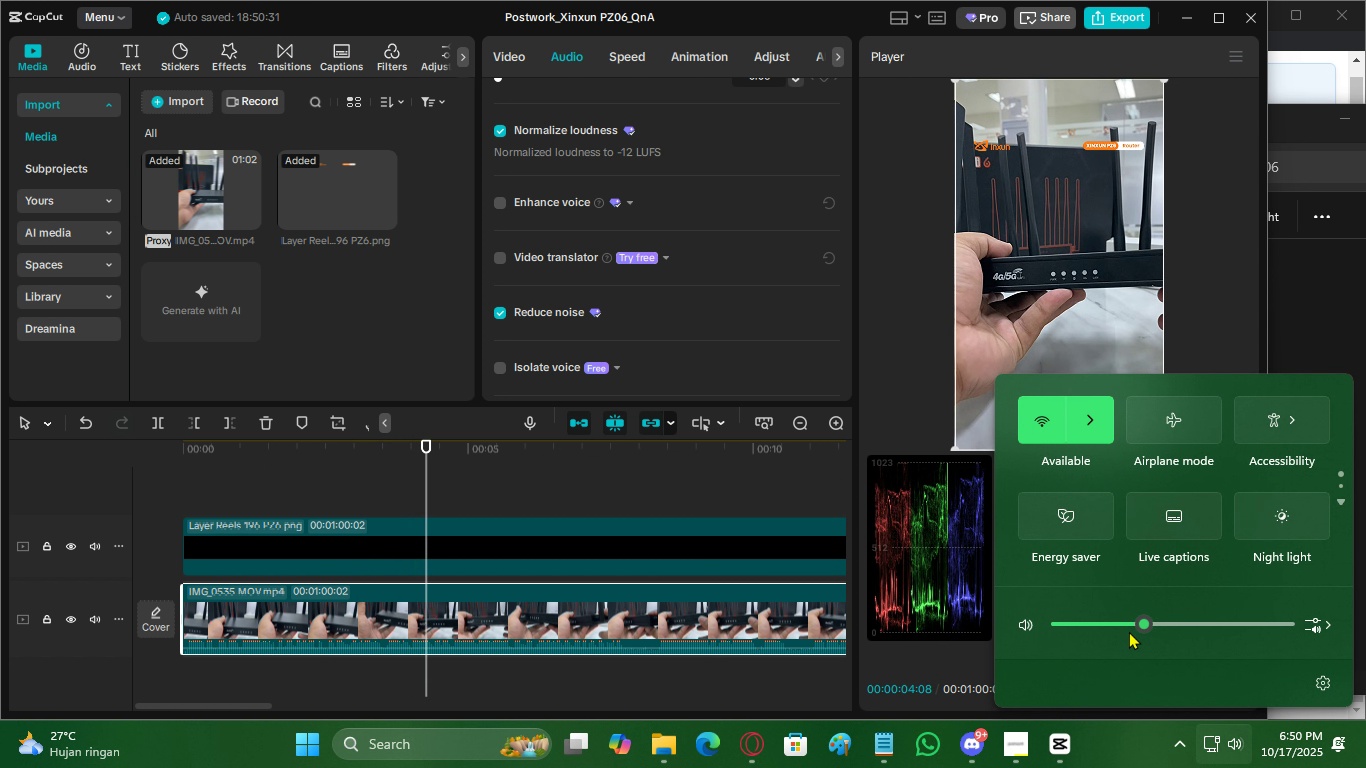 
left_click([1128, 627])
 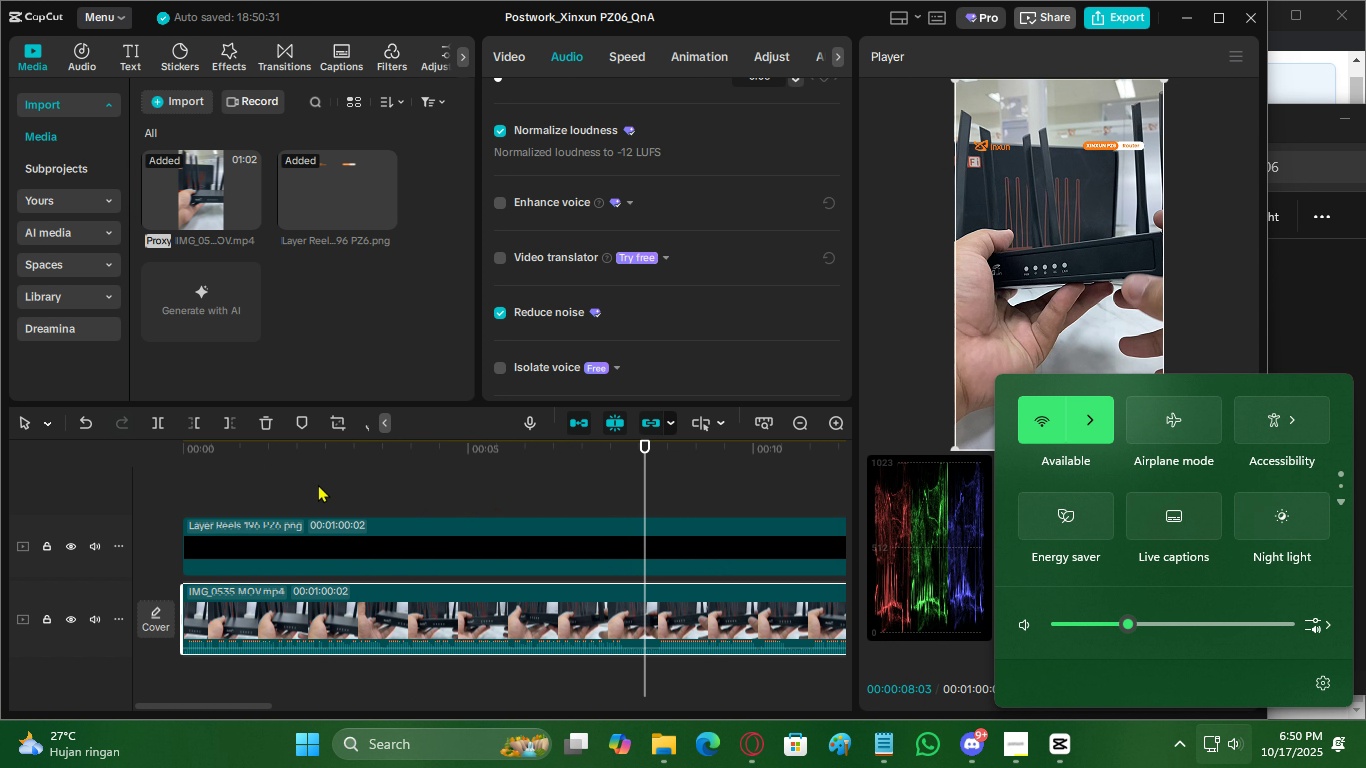 
wait(8.56)
 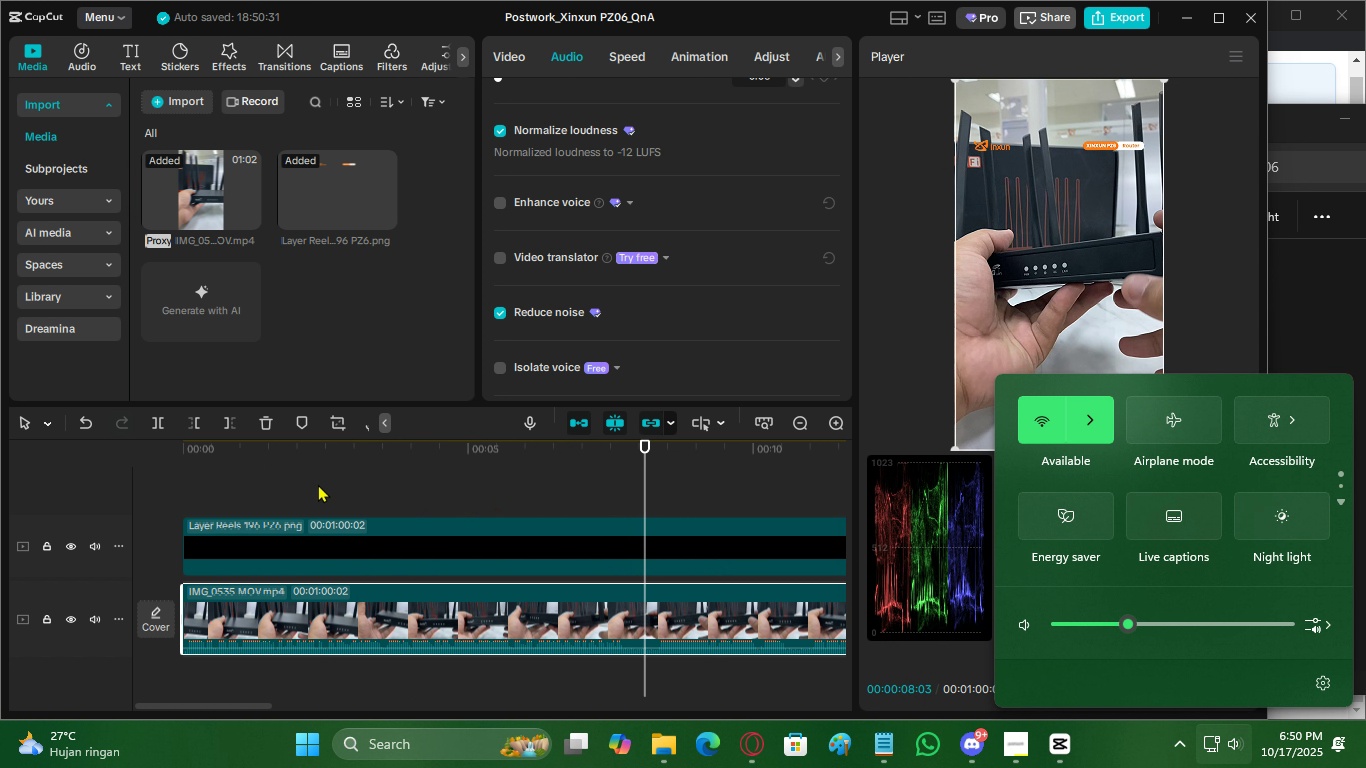 
left_click([576, 494])
 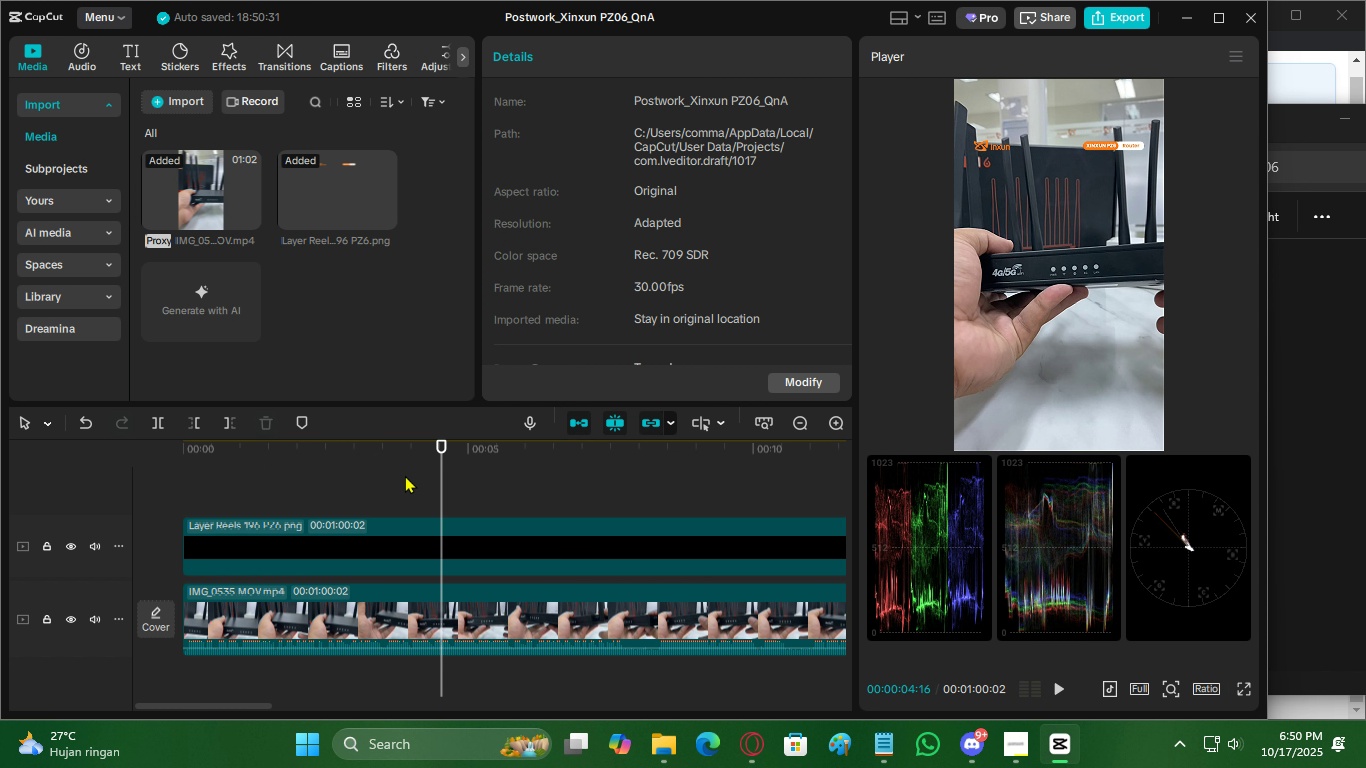 
double_click([390, 471])
 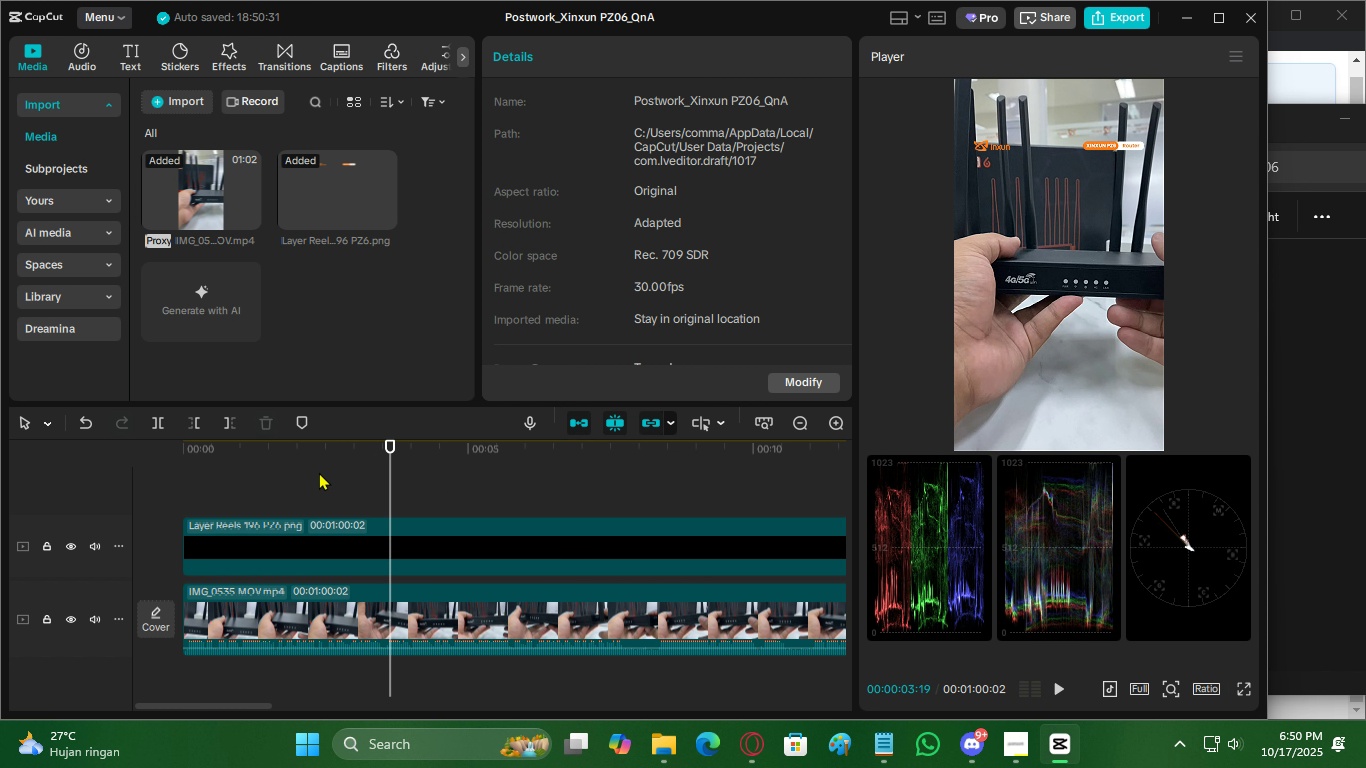 
triple_click([319, 472])
 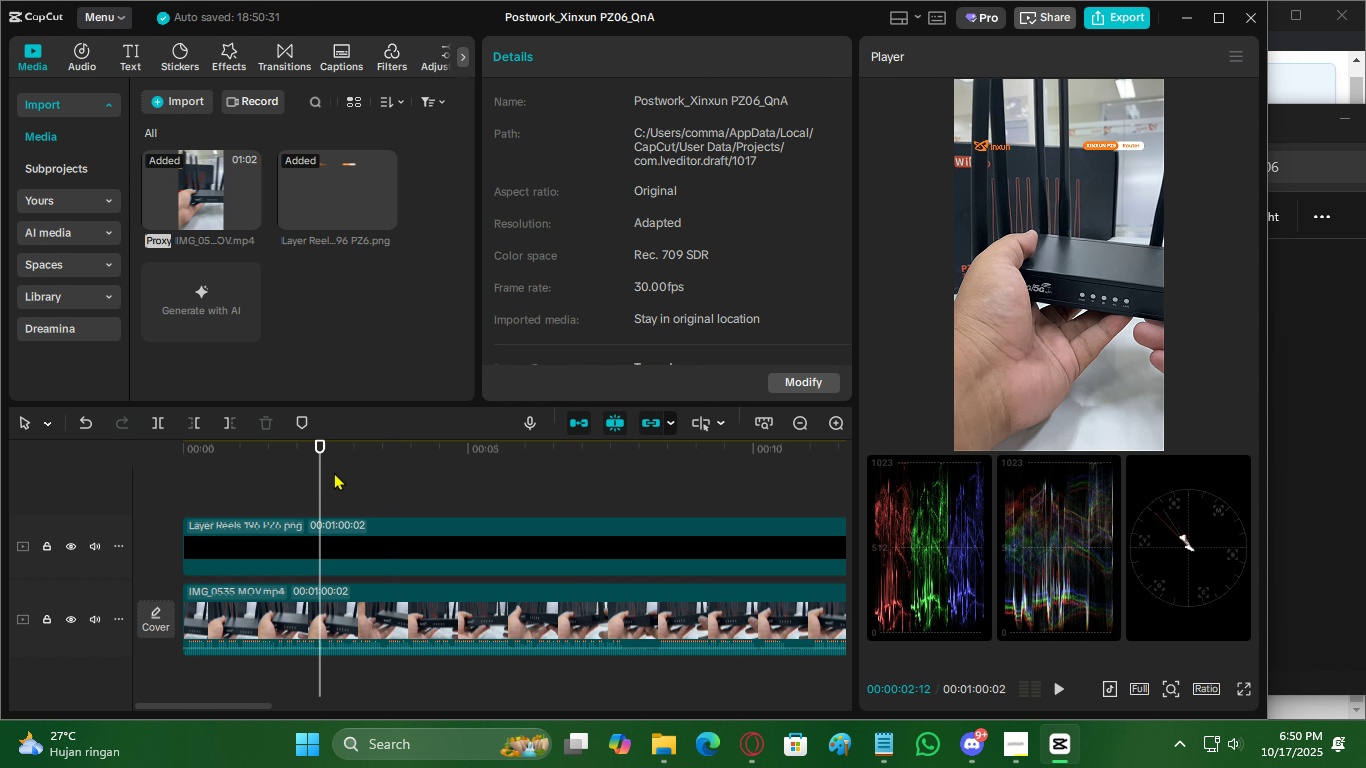 
key(Space)
 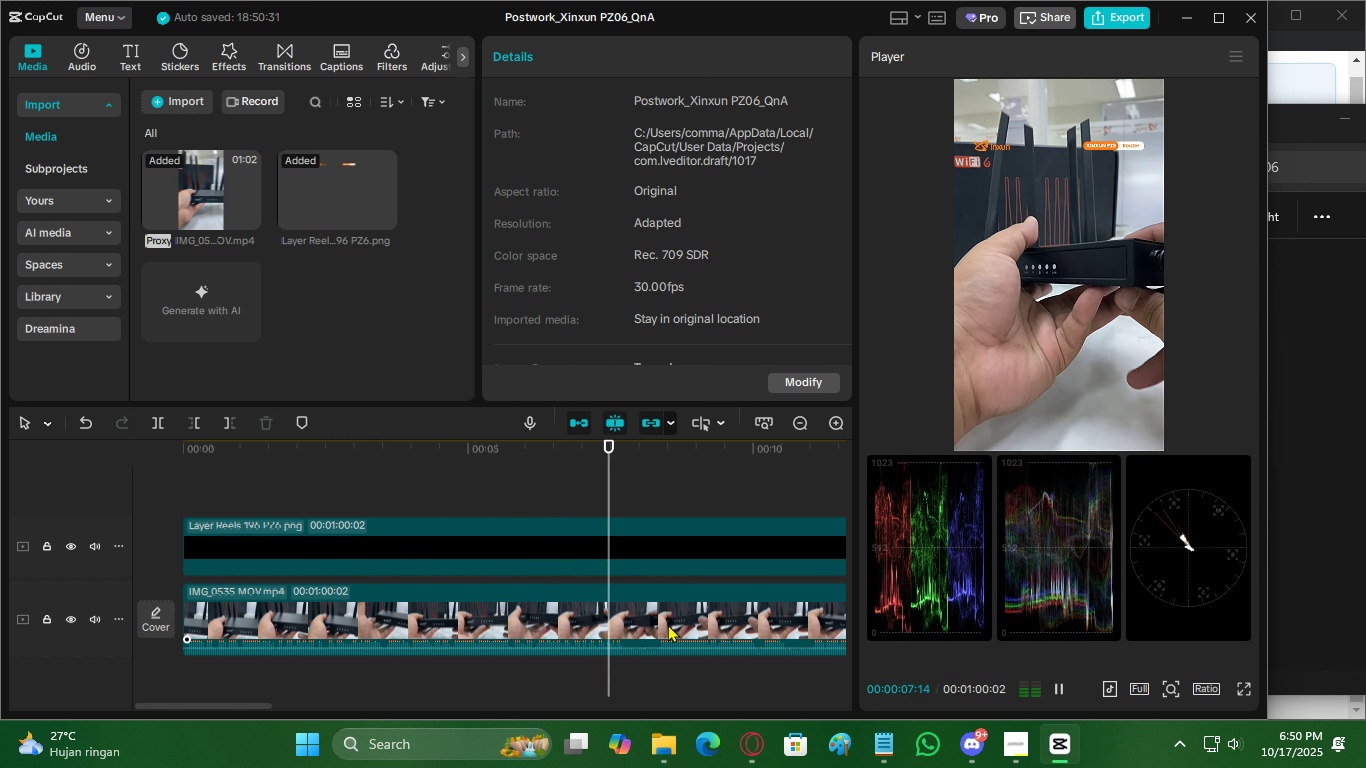 
wait(6.78)
 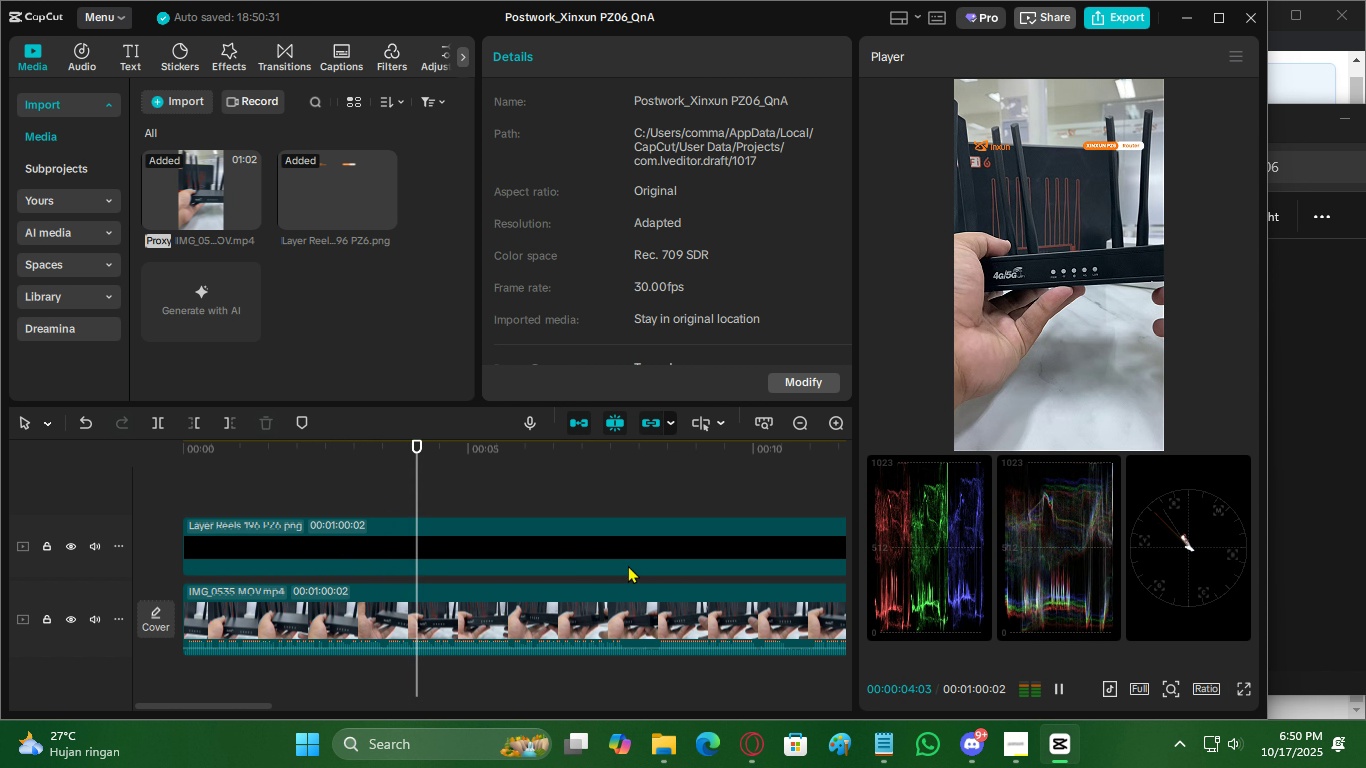 
key(Space)
 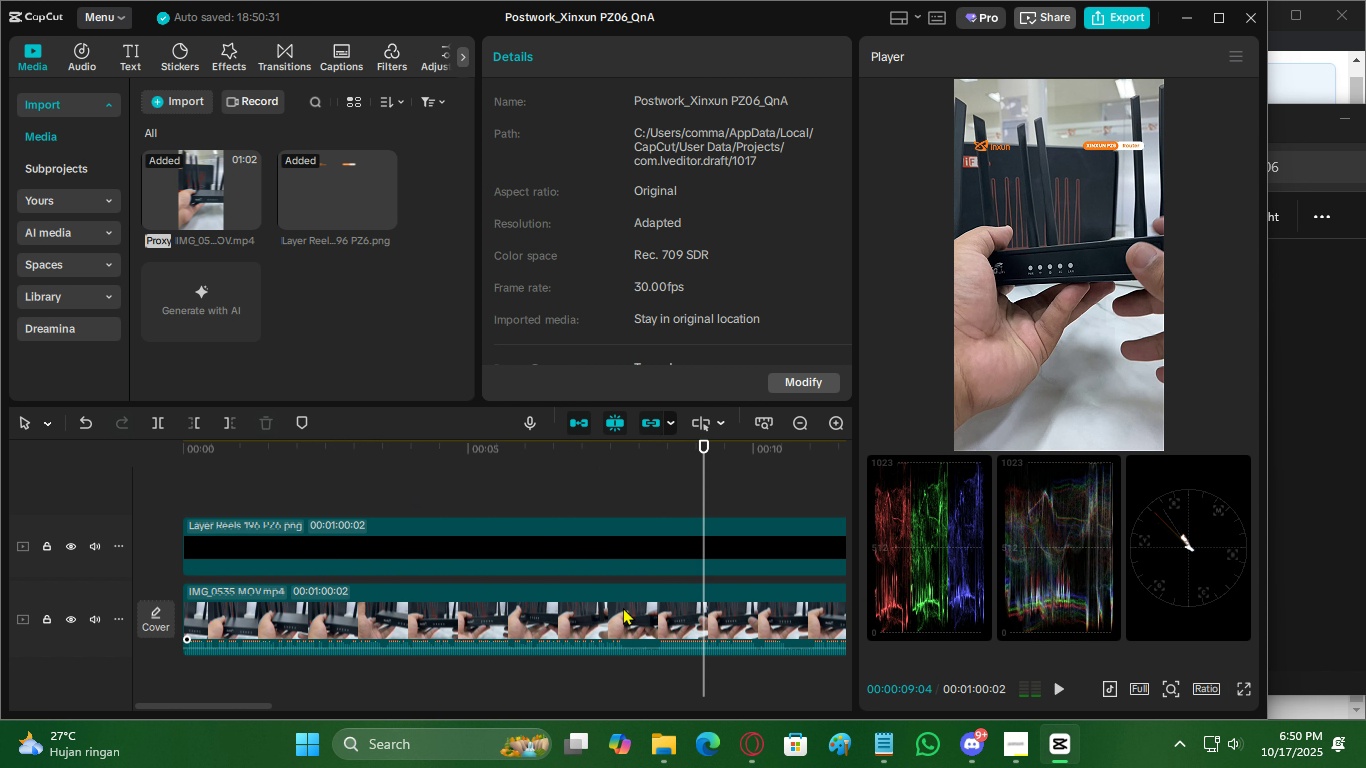 
key(C)
 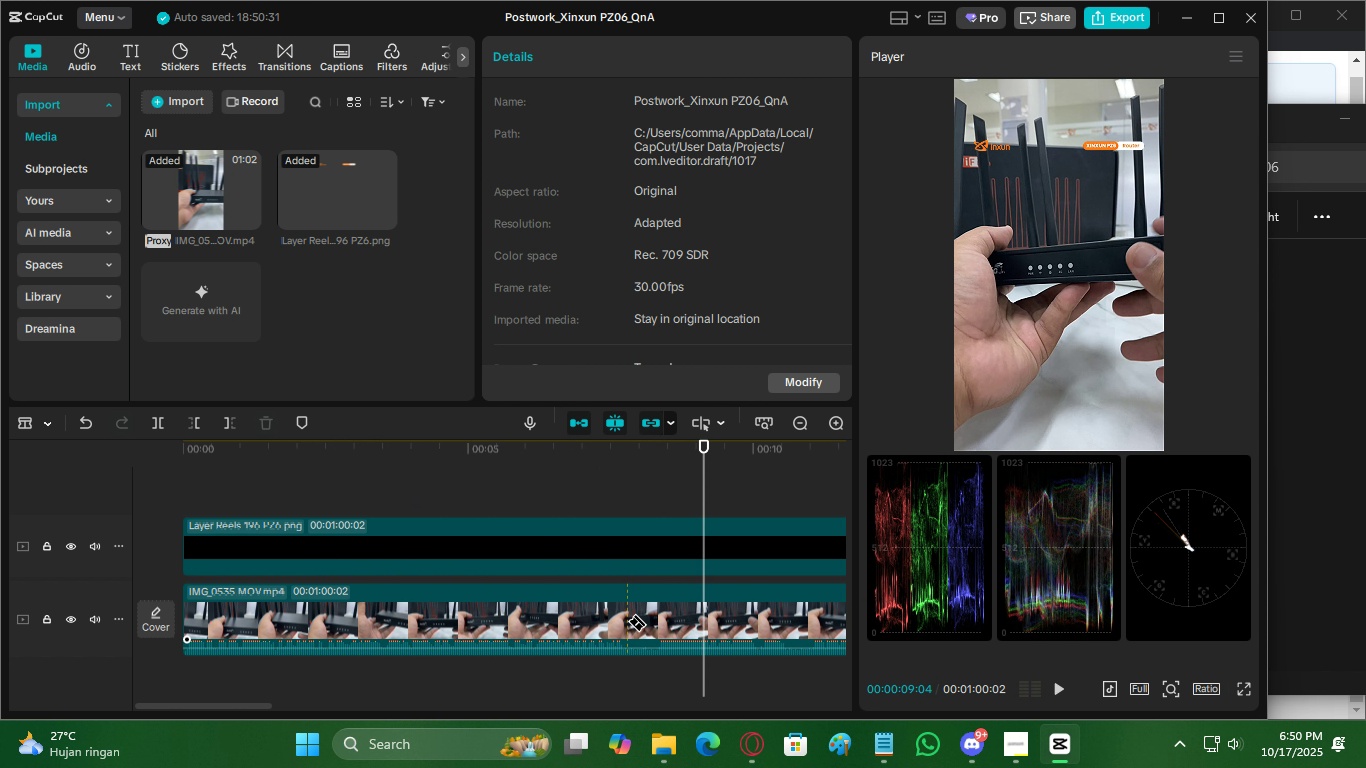 
left_click([627, 621])
 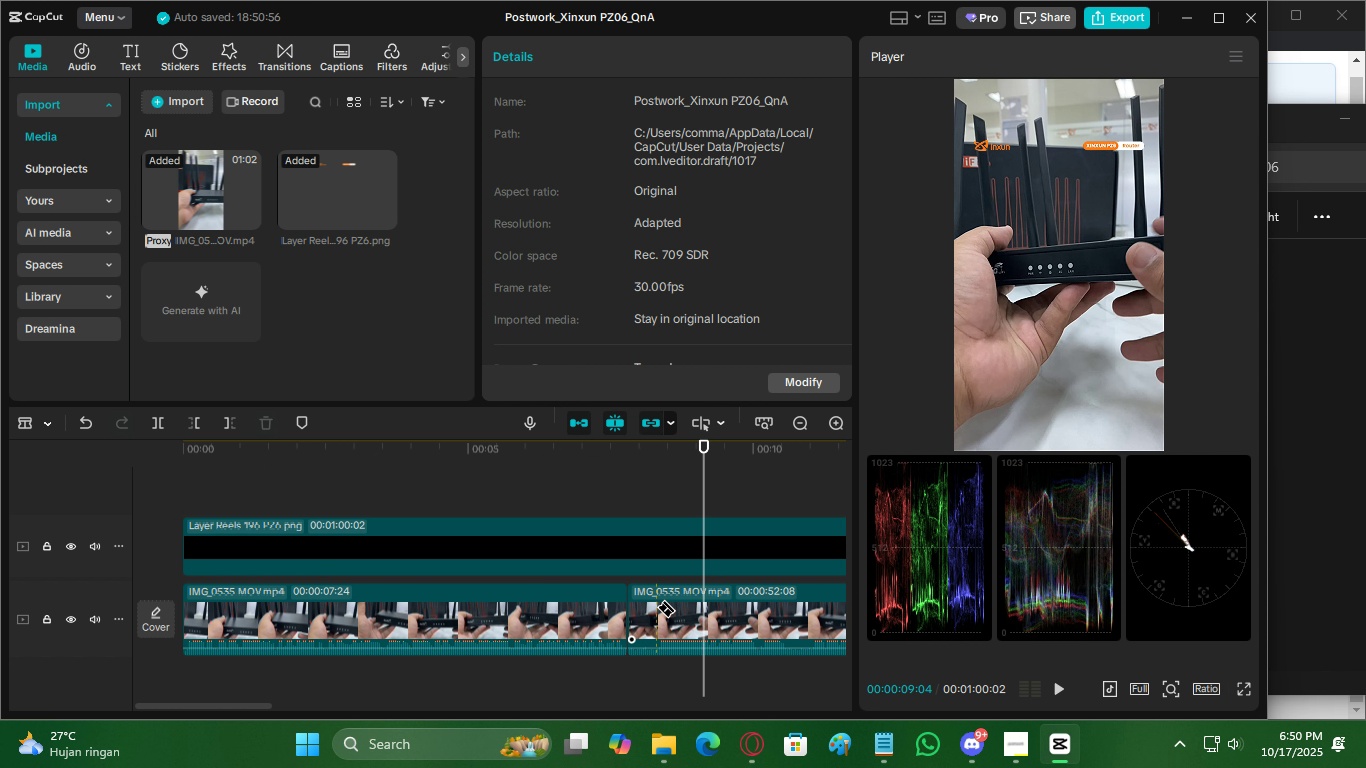 
left_click([656, 607])
 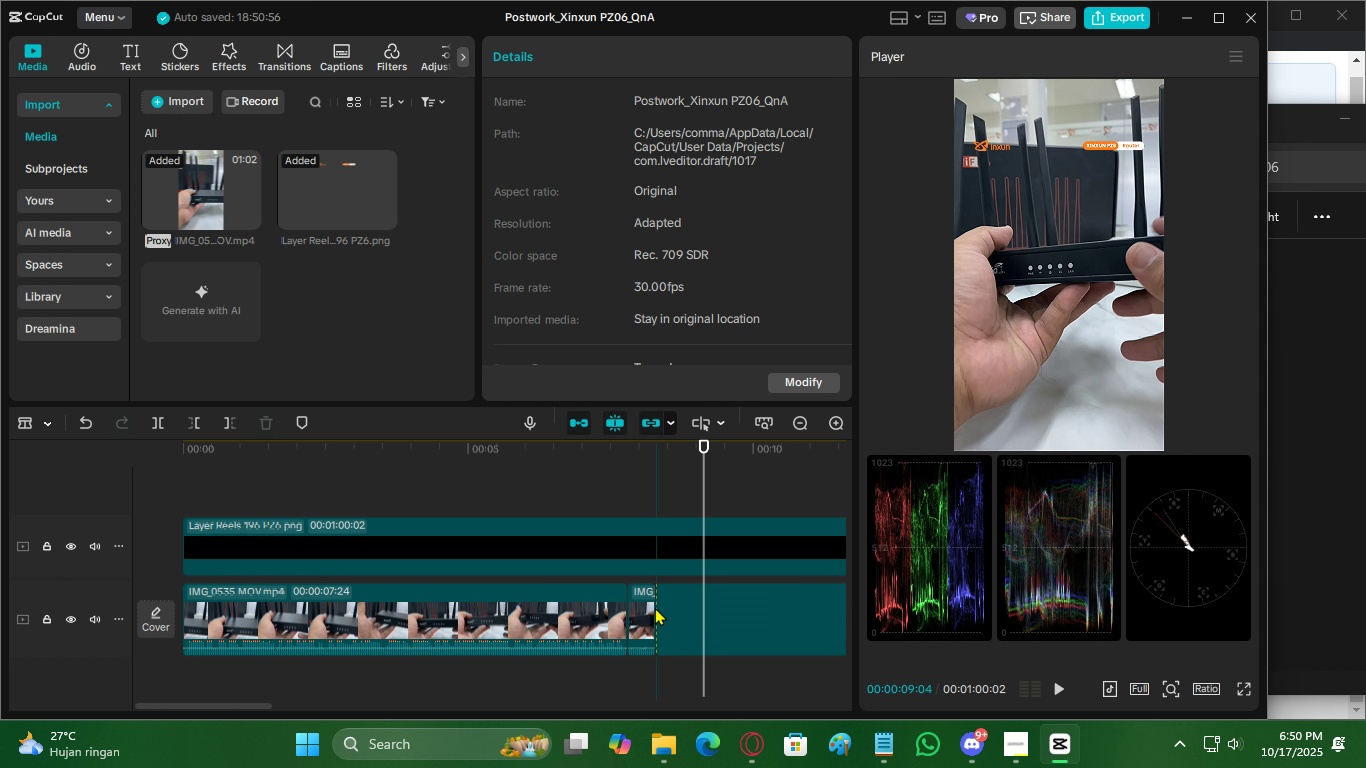 
key(V)
 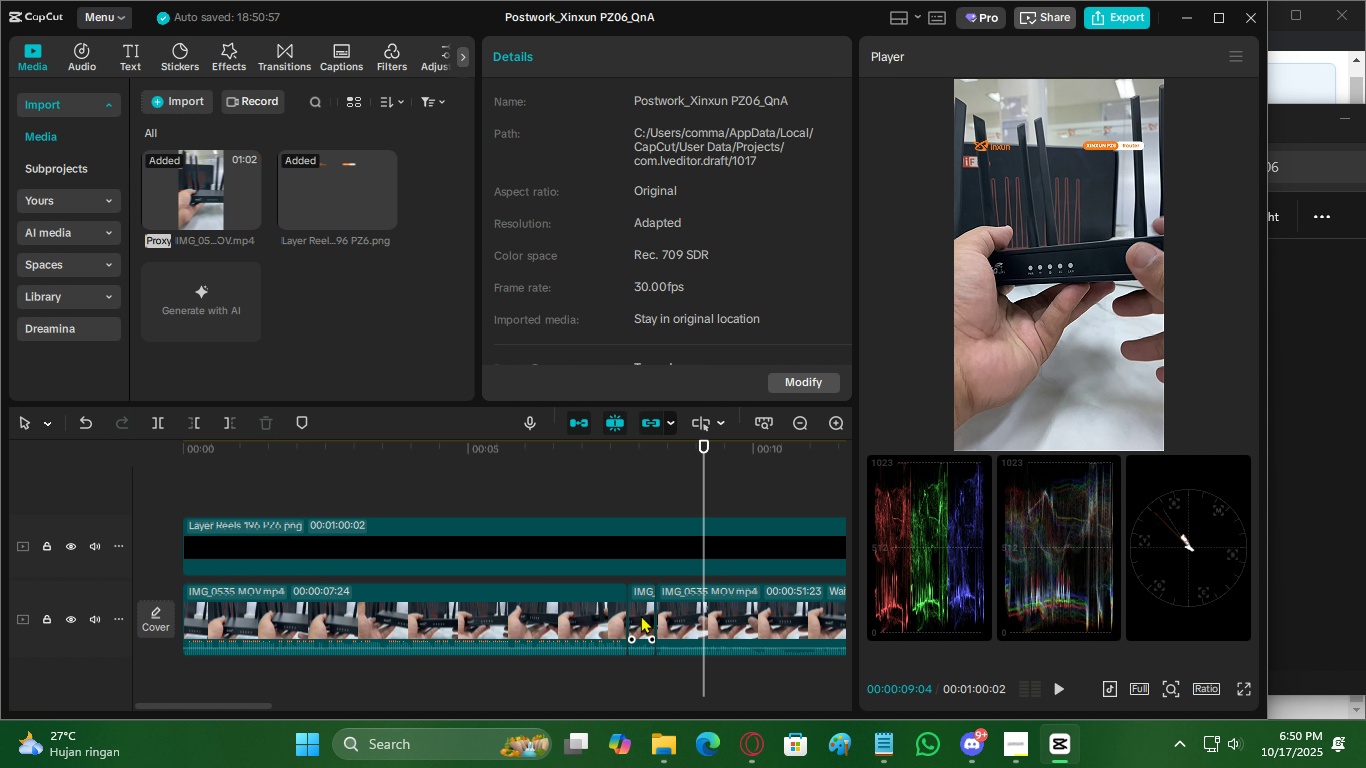 
double_click([641, 615])
 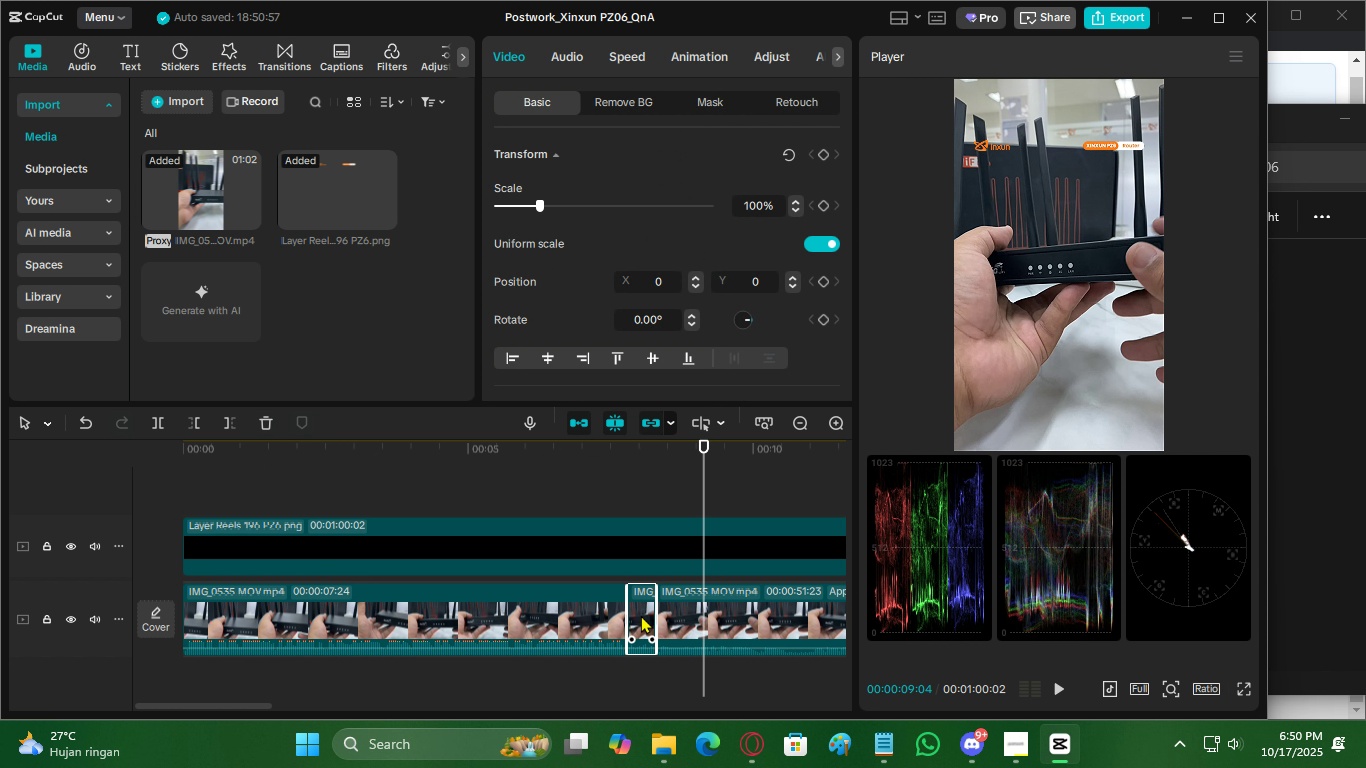 
key(X)
 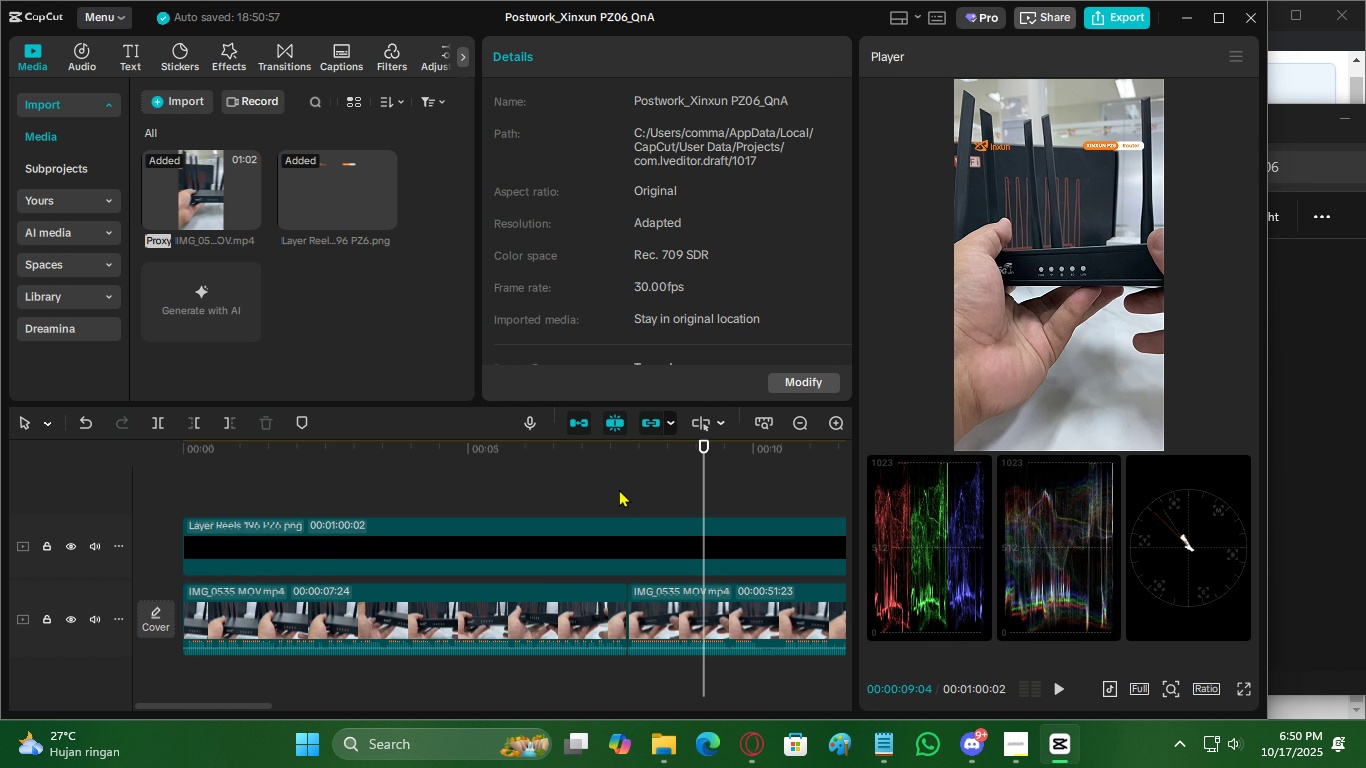 
left_click([619, 489])
 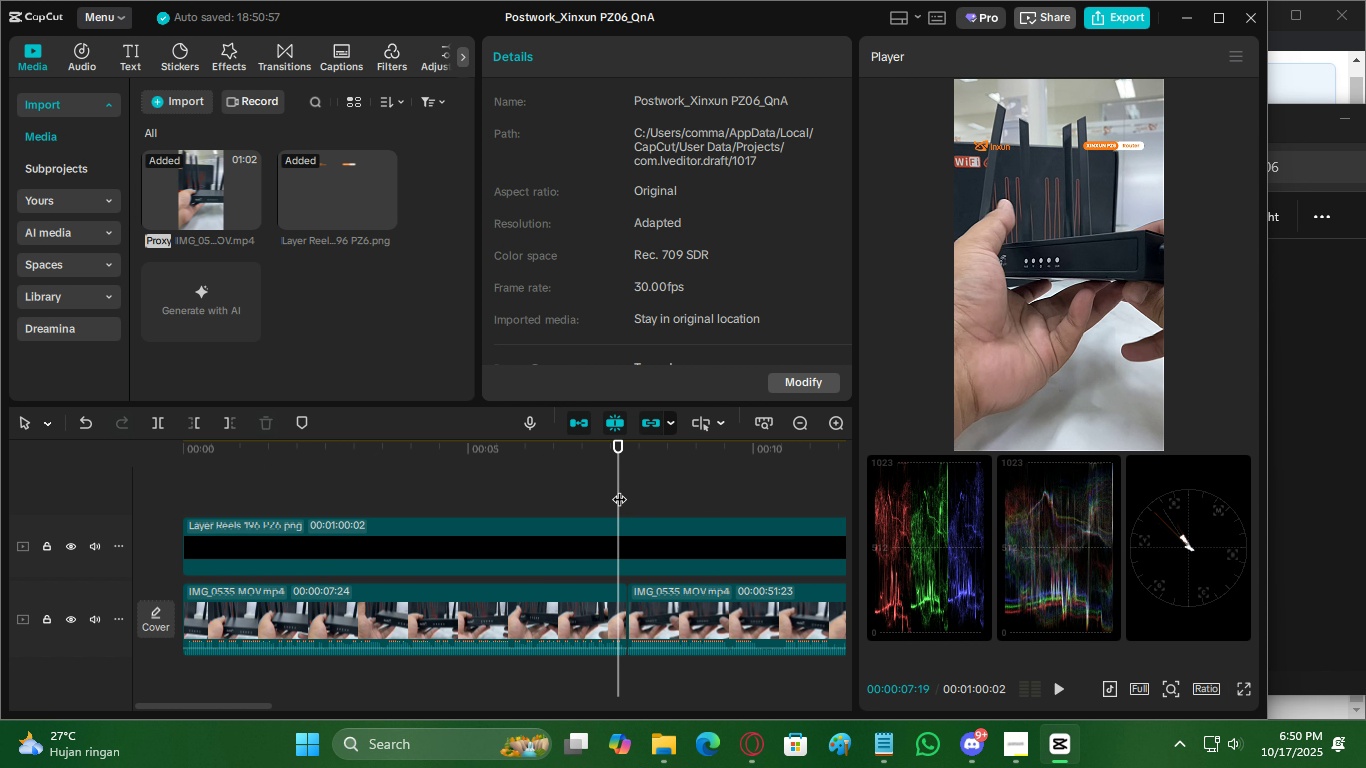 
key(Space)
 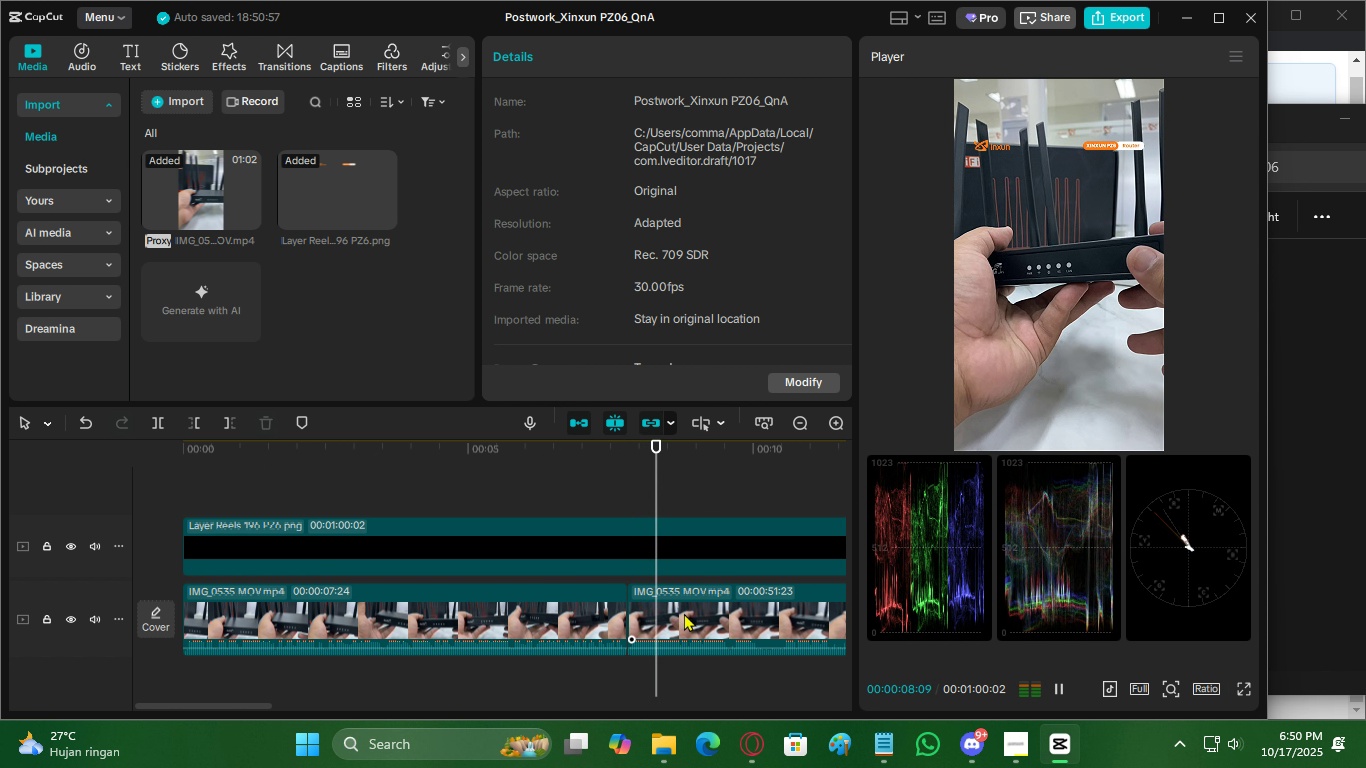 
key(Space)
 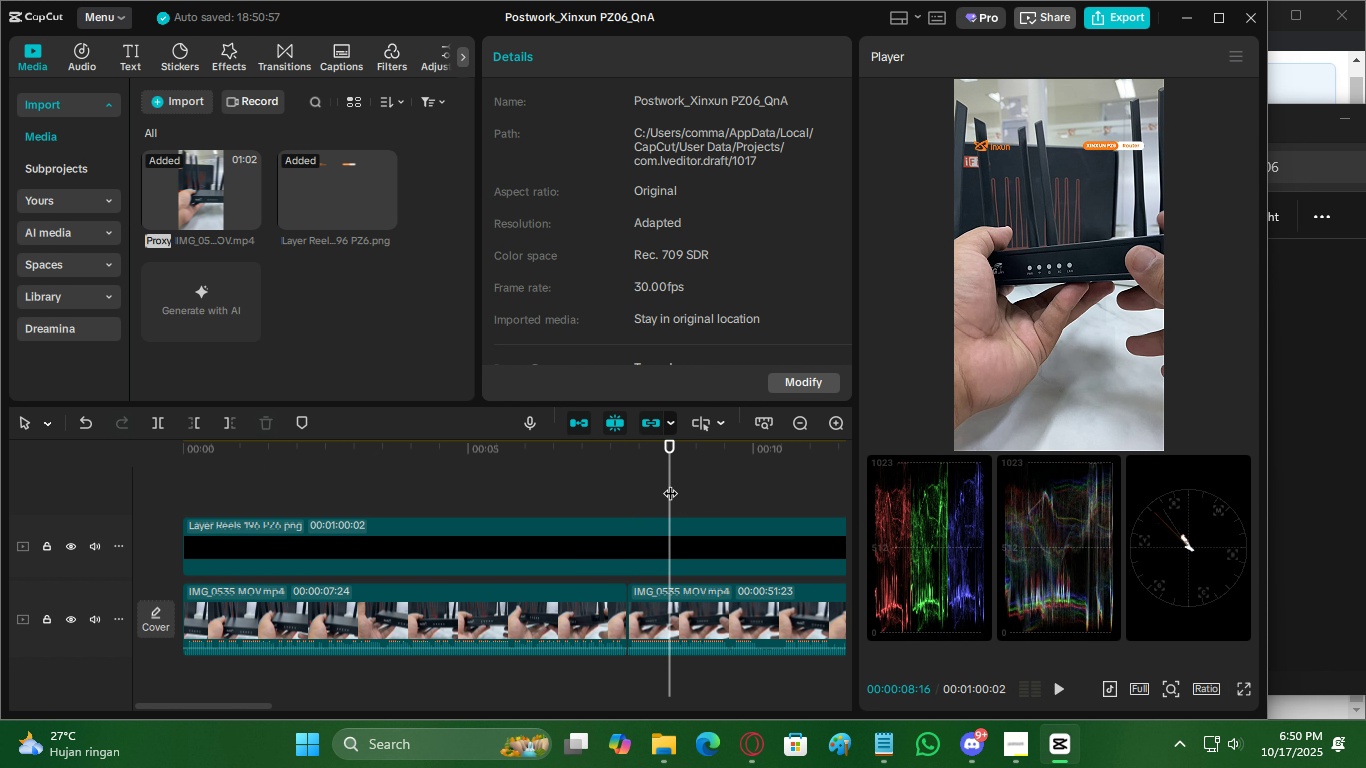 
left_click_drag(start_coordinate=[669, 483], to_coordinate=[664, 483])
 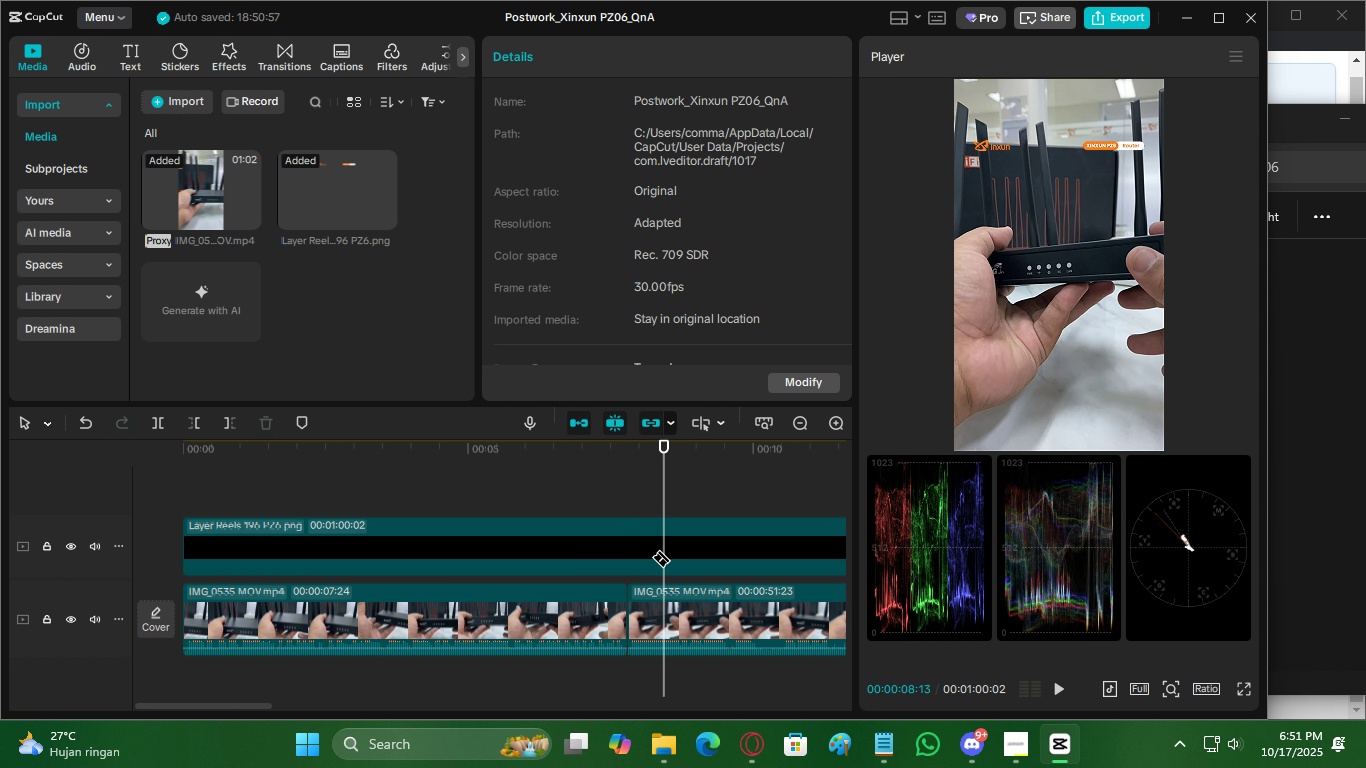 
key(C)
 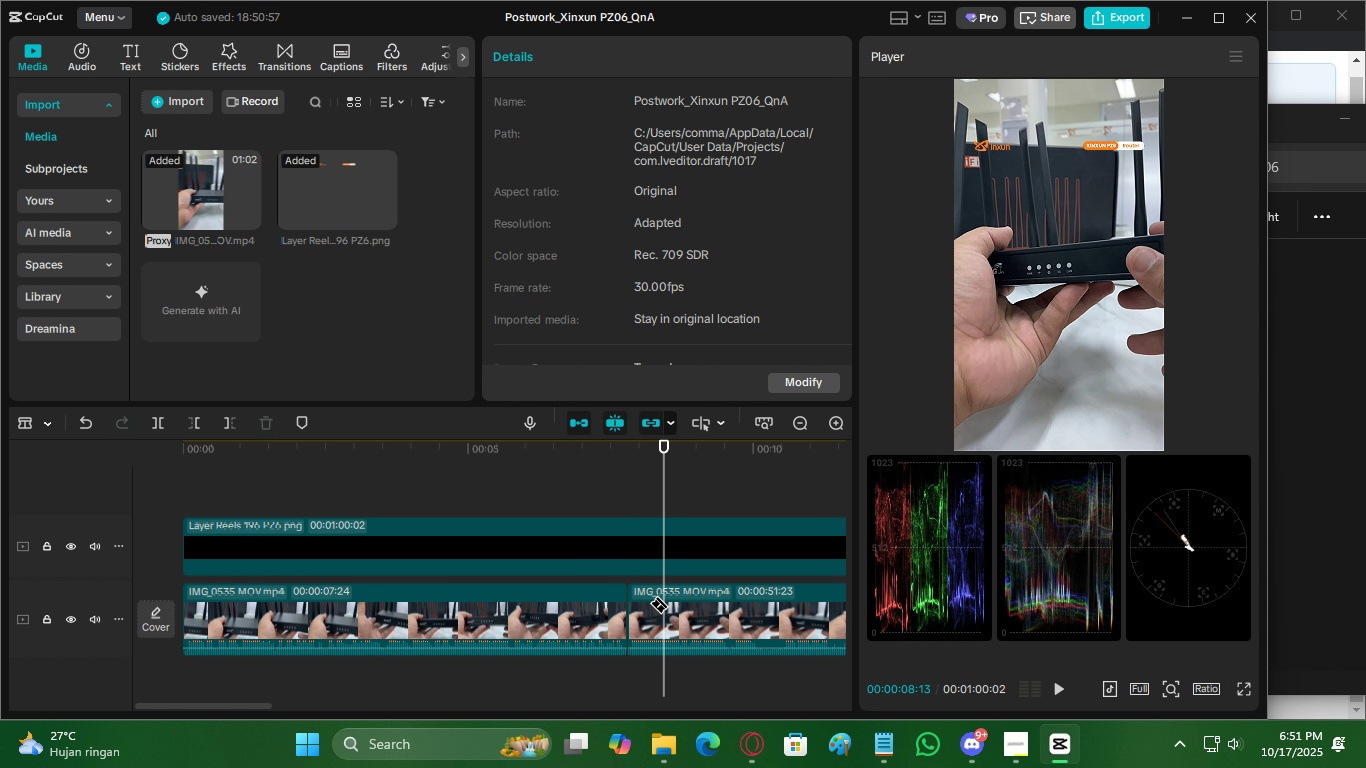 
left_click([659, 595])
 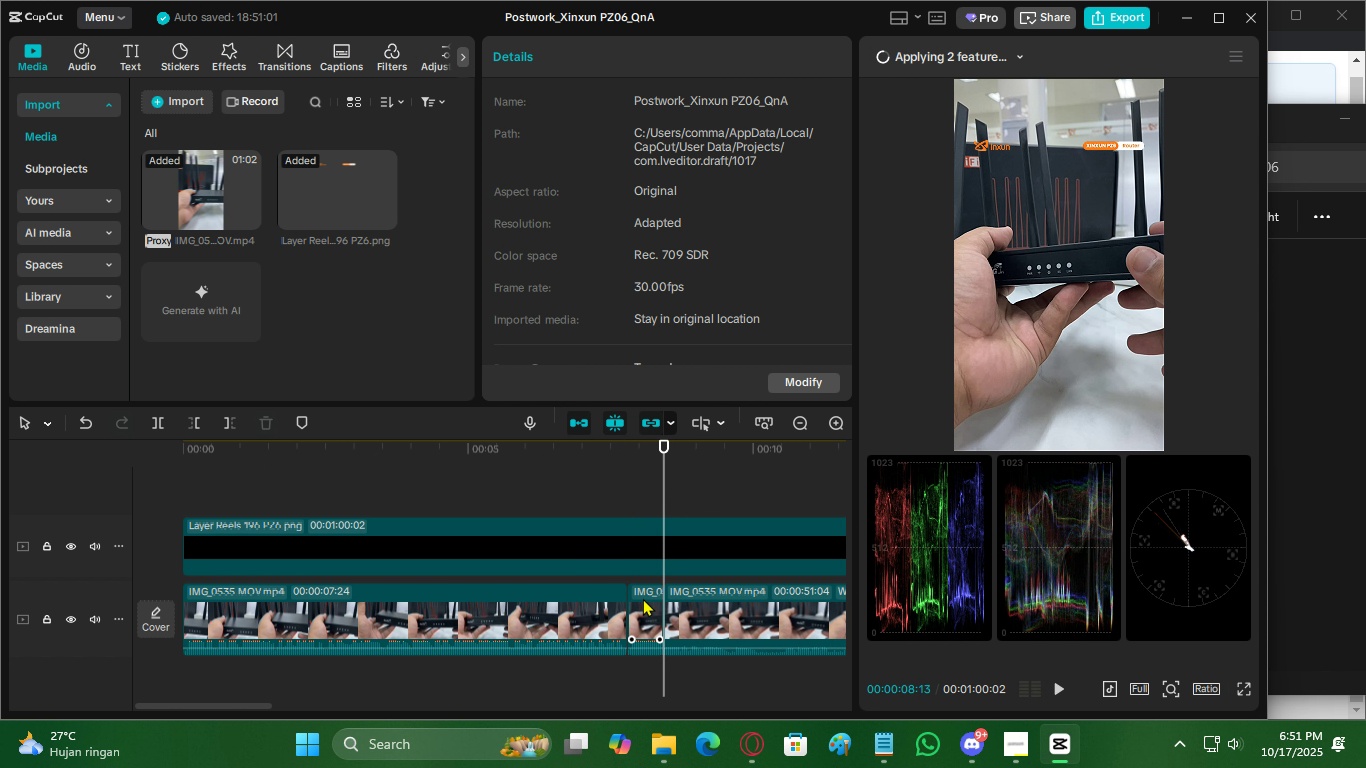 
key(V)
 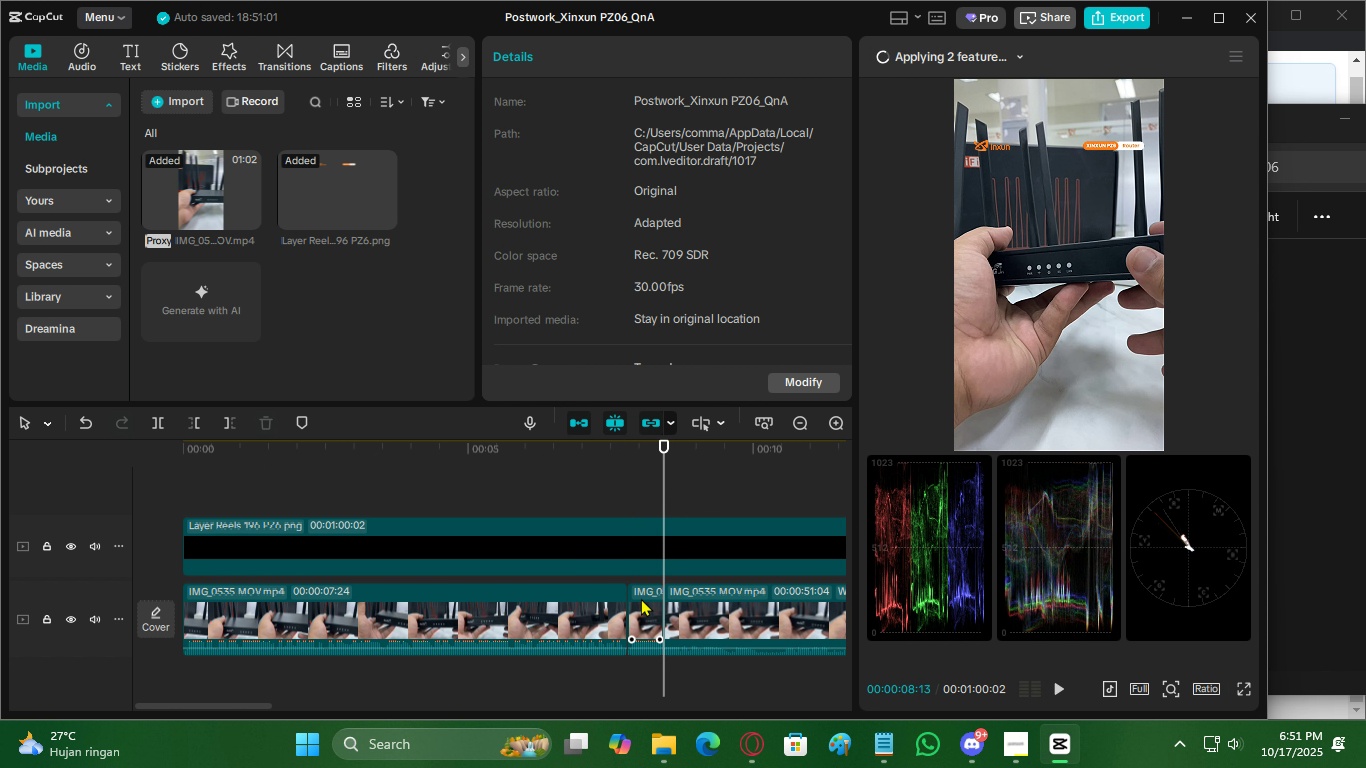 
double_click([641, 598])
 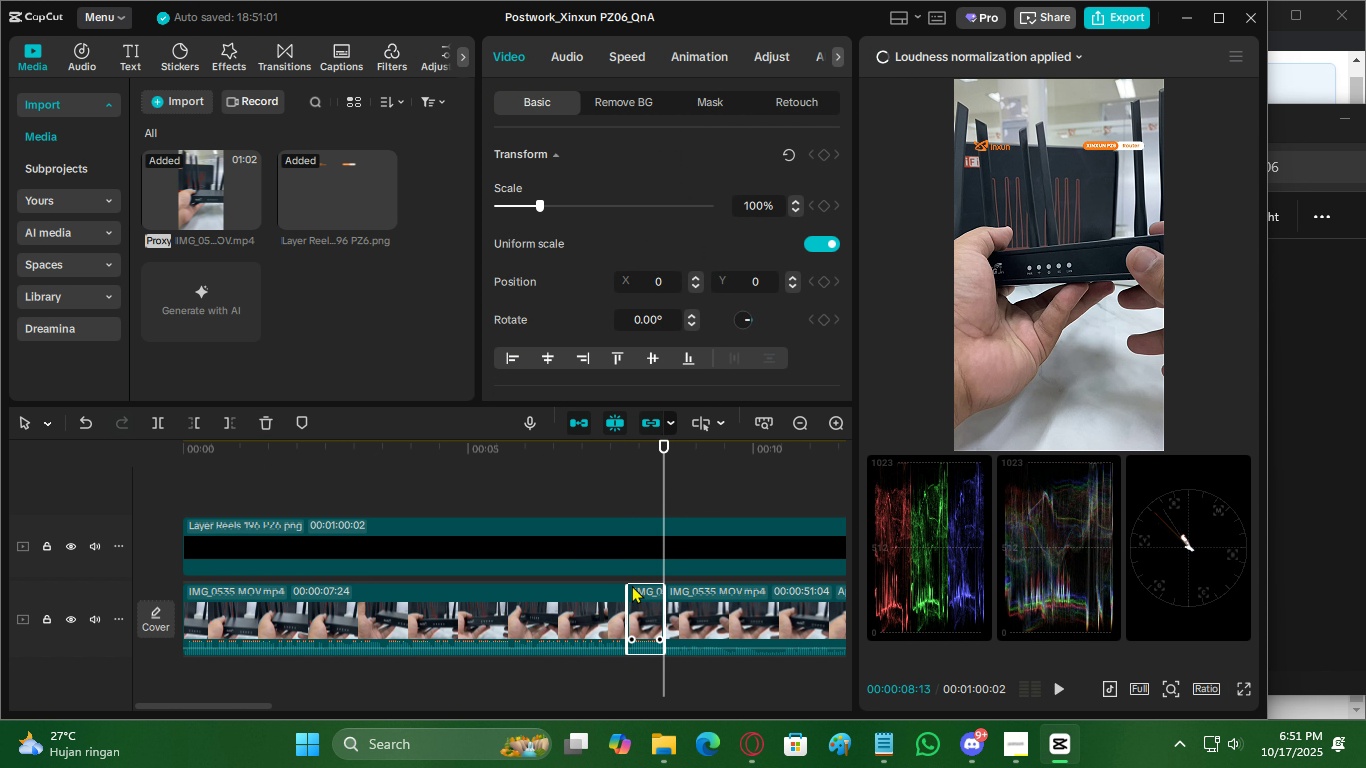 
key(X)
 